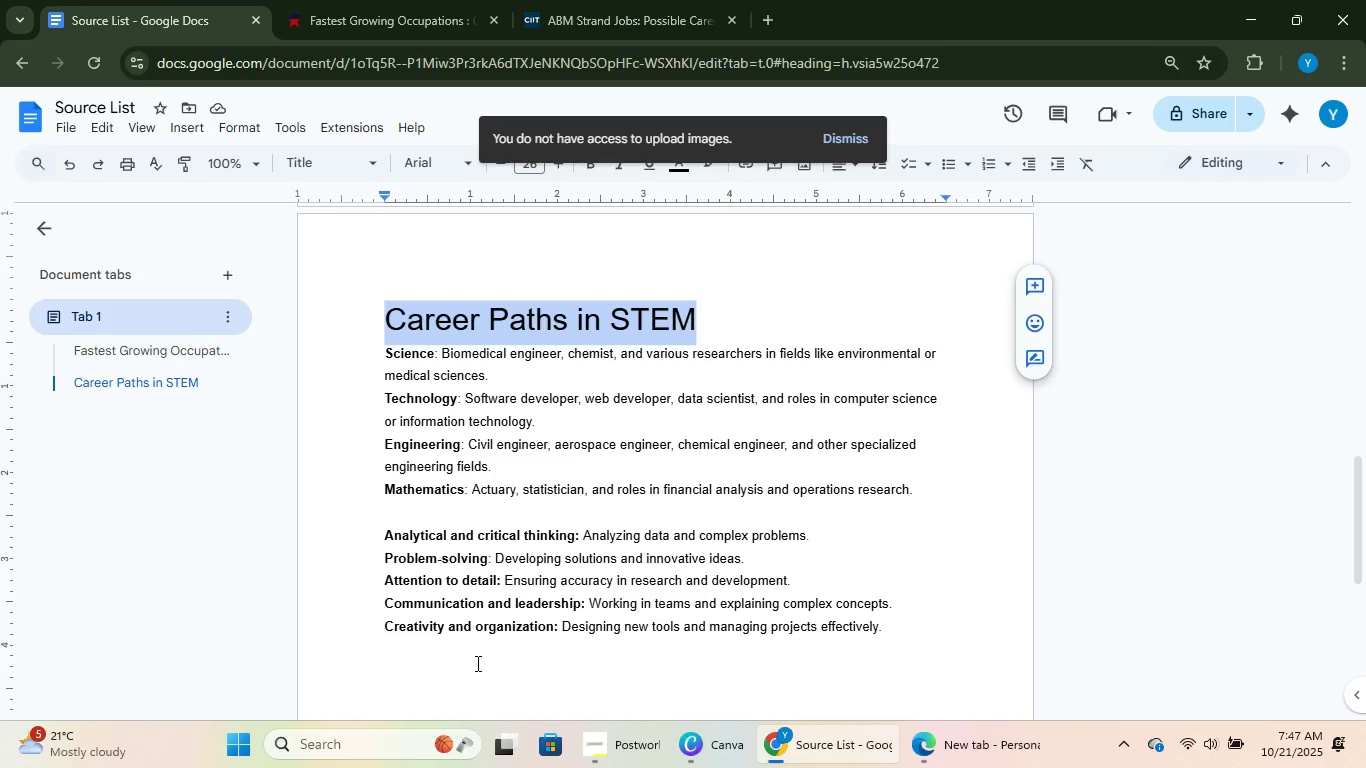 
left_click([476, 661])
 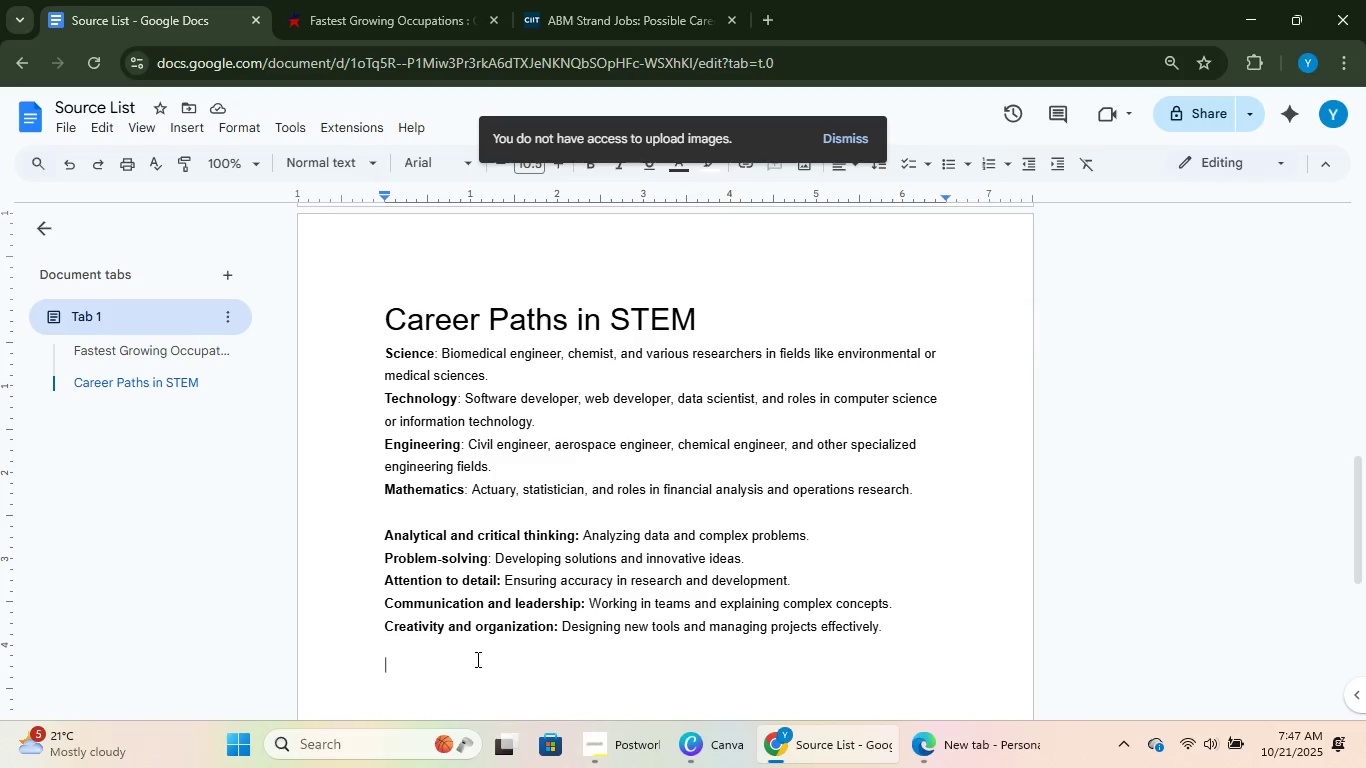 
key(Control+ControlLeft)
 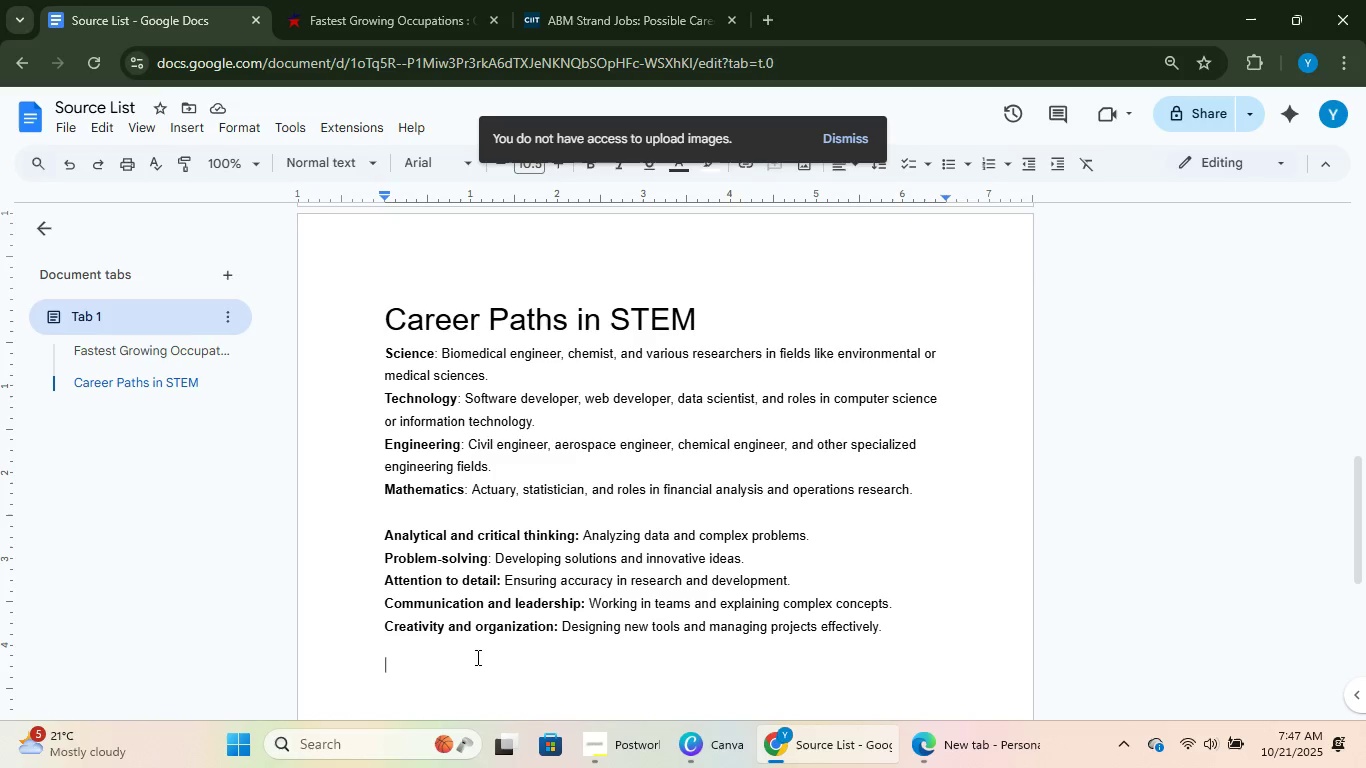 
key(Control+V)
 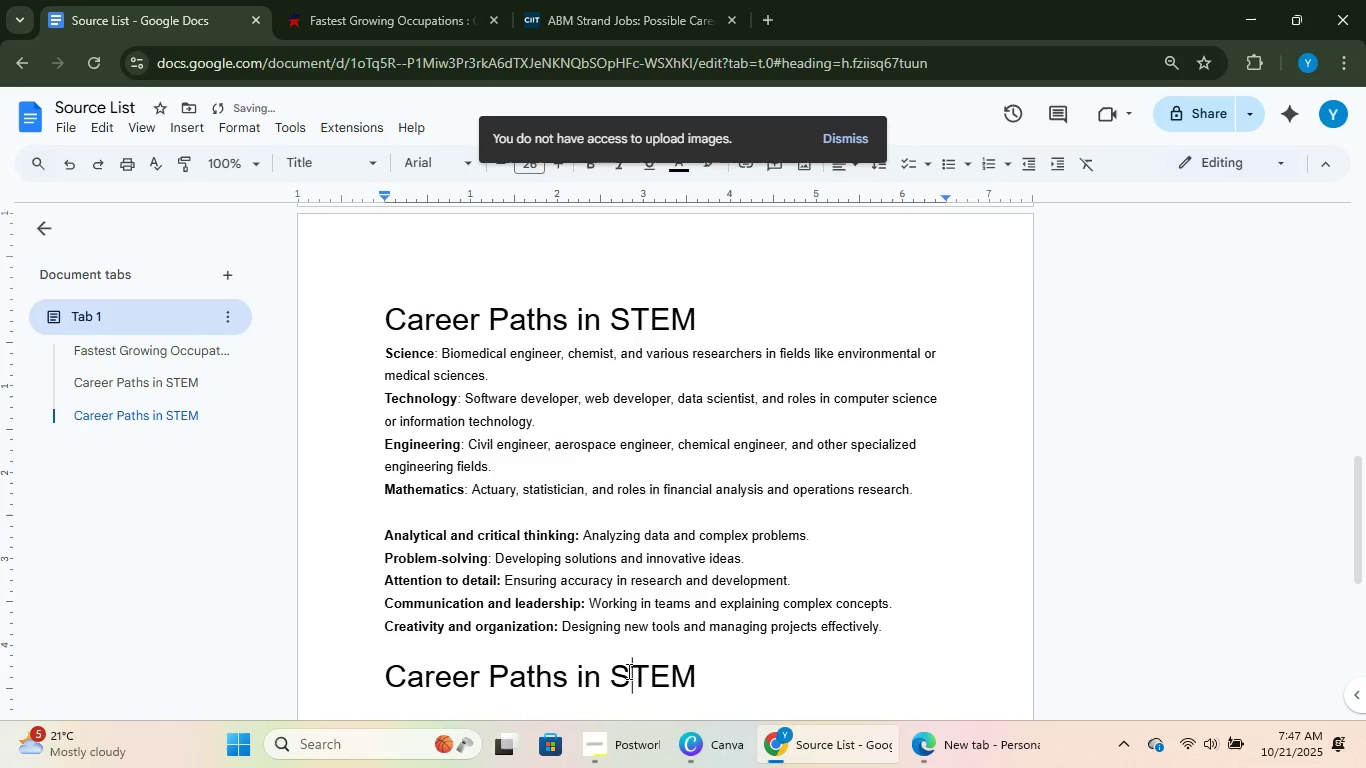 
double_click([627, 671])
 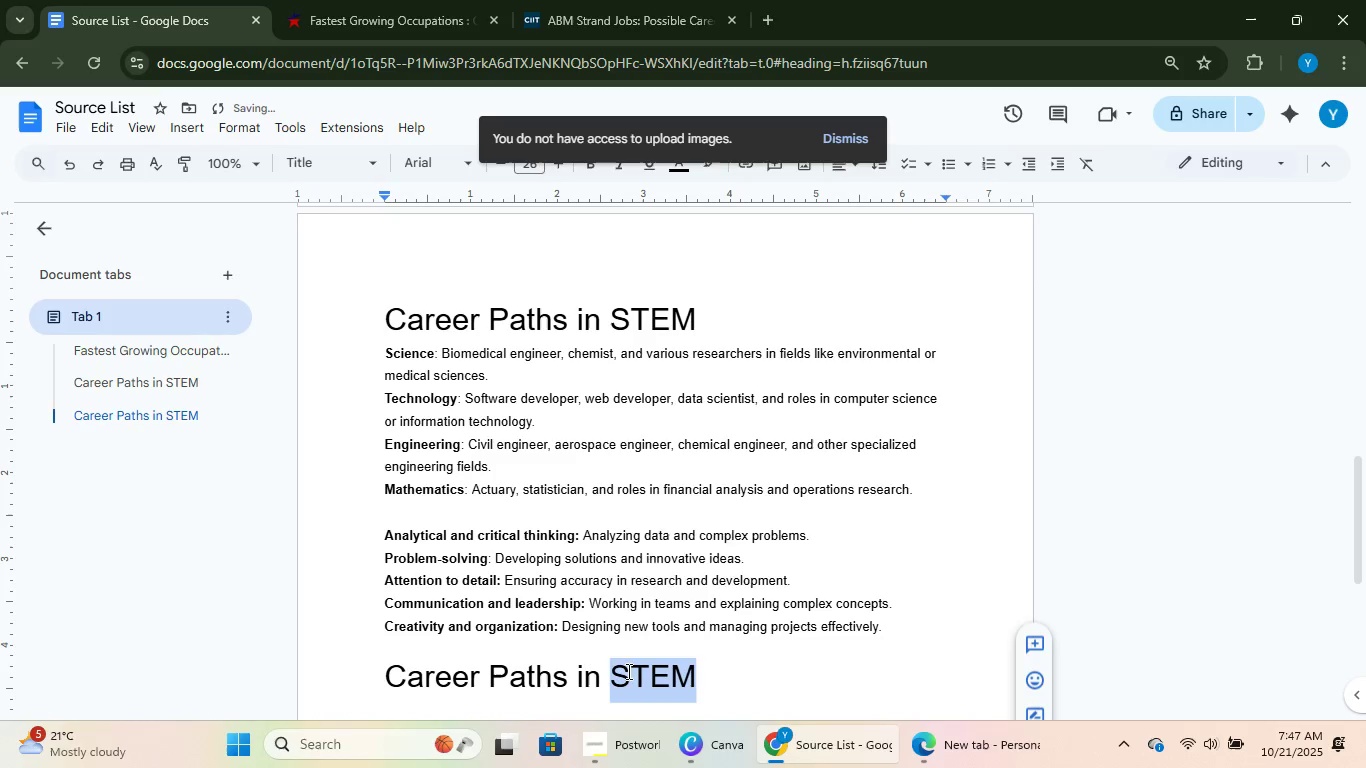 
type(ABM)
 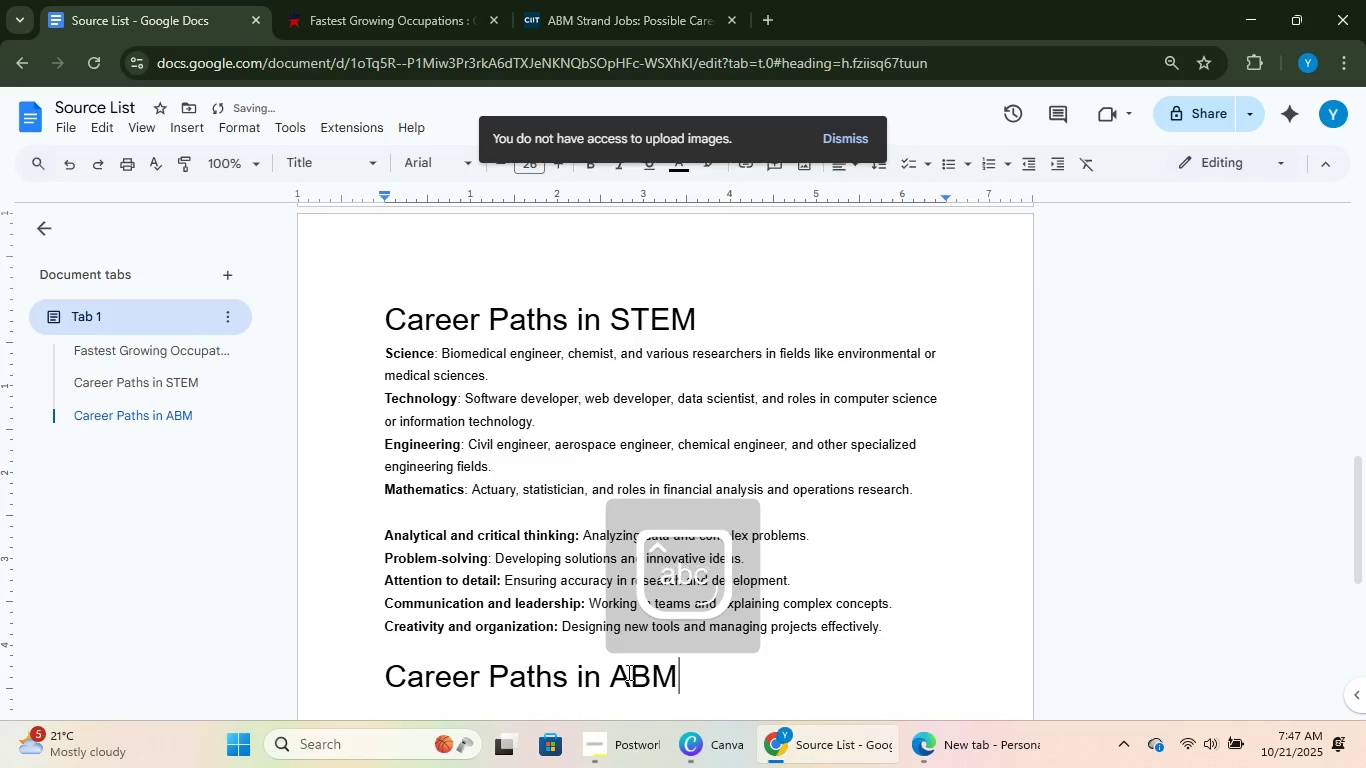 
key(Enter)
 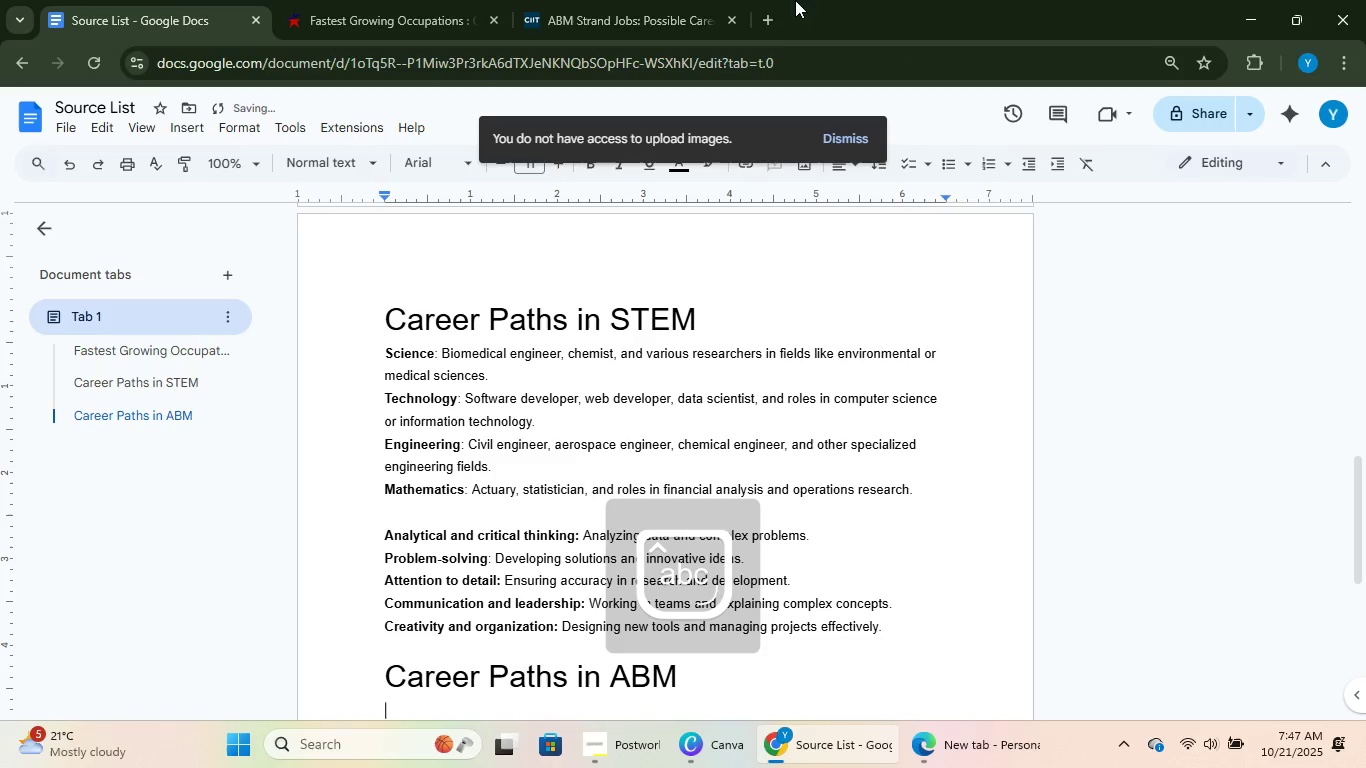 
left_click([687, 0])
 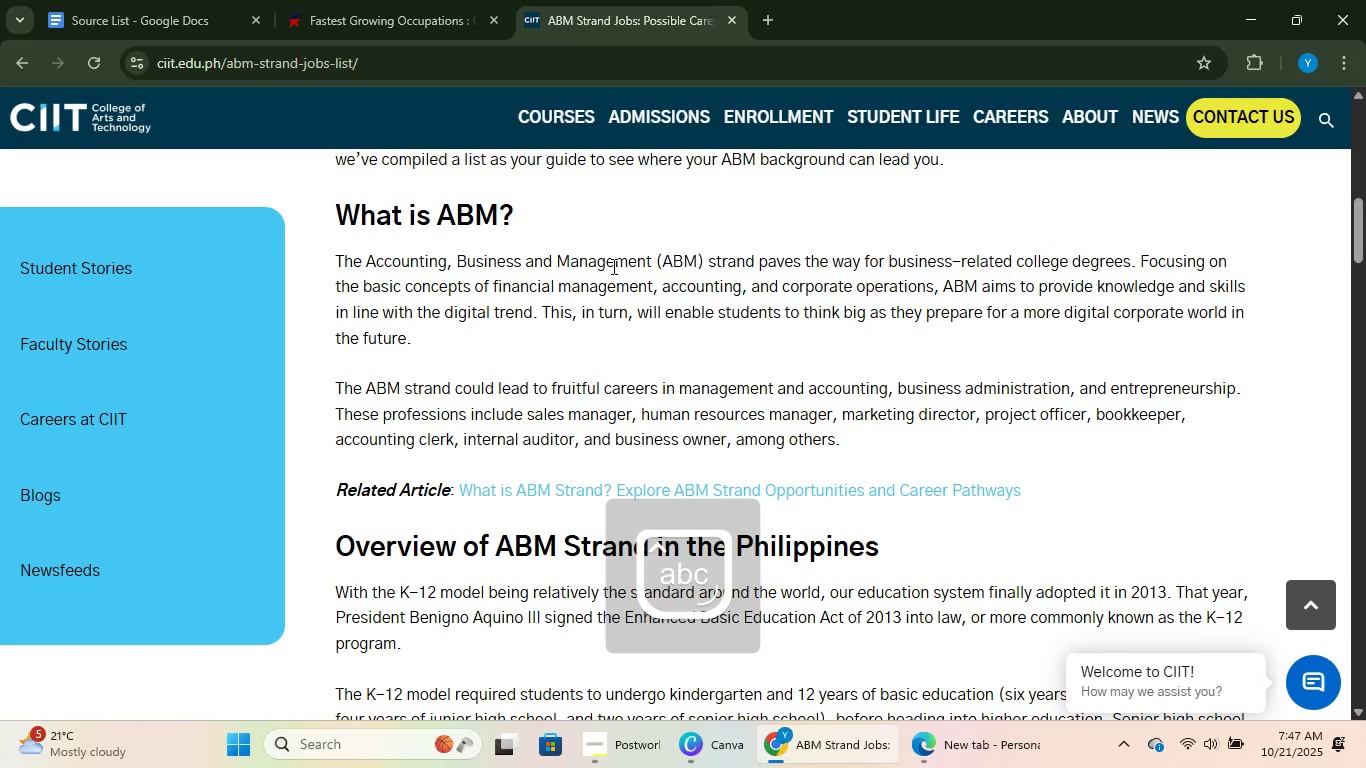 
scroll: coordinate [567, 273], scroll_direction: up, amount: 6.0
 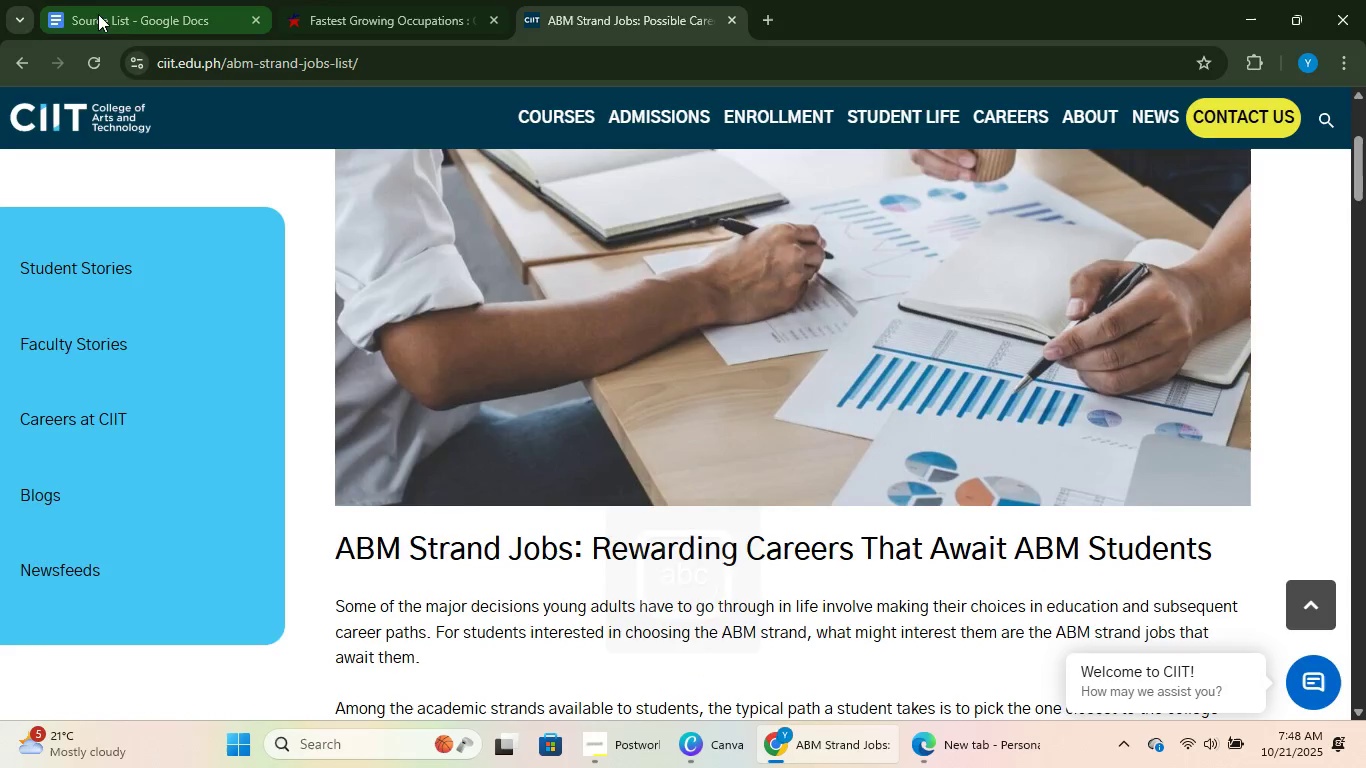 
left_click([92, 4])
 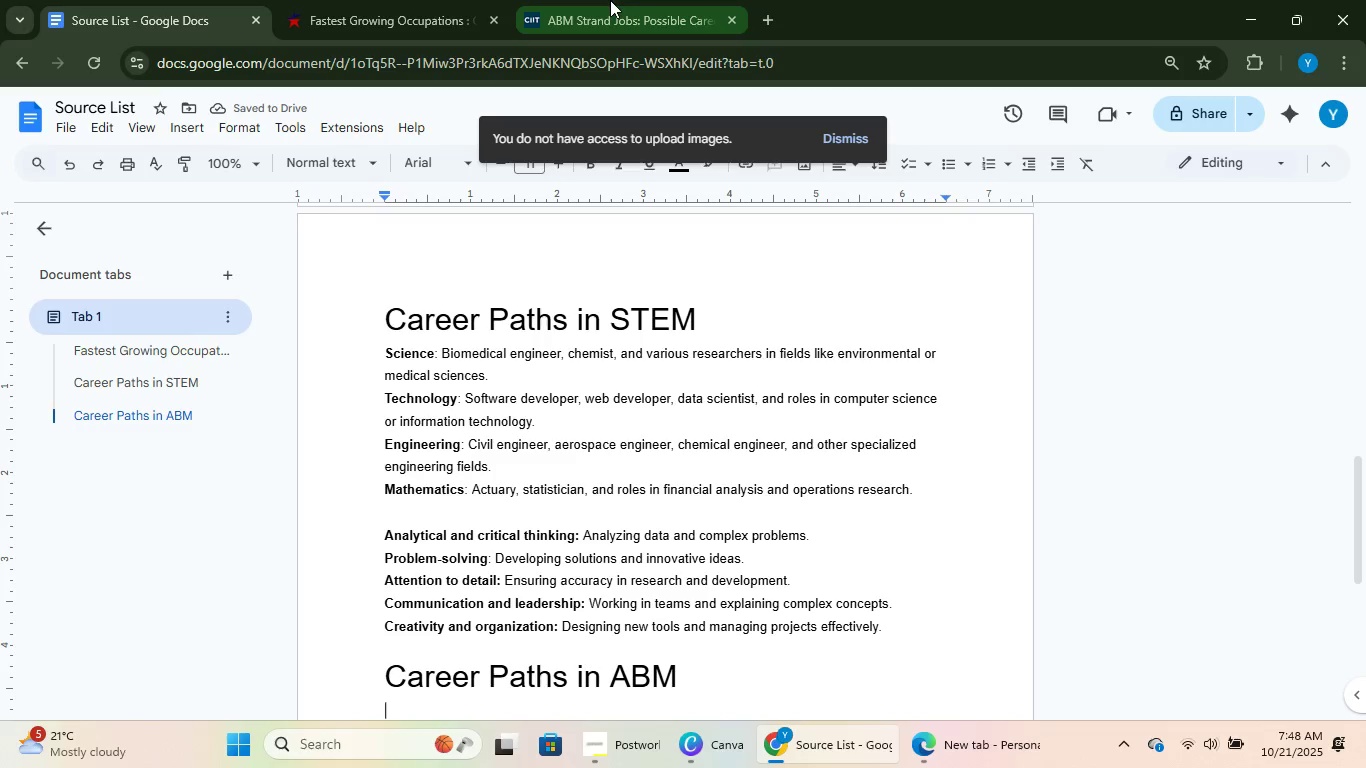 
left_click([610, 2])
 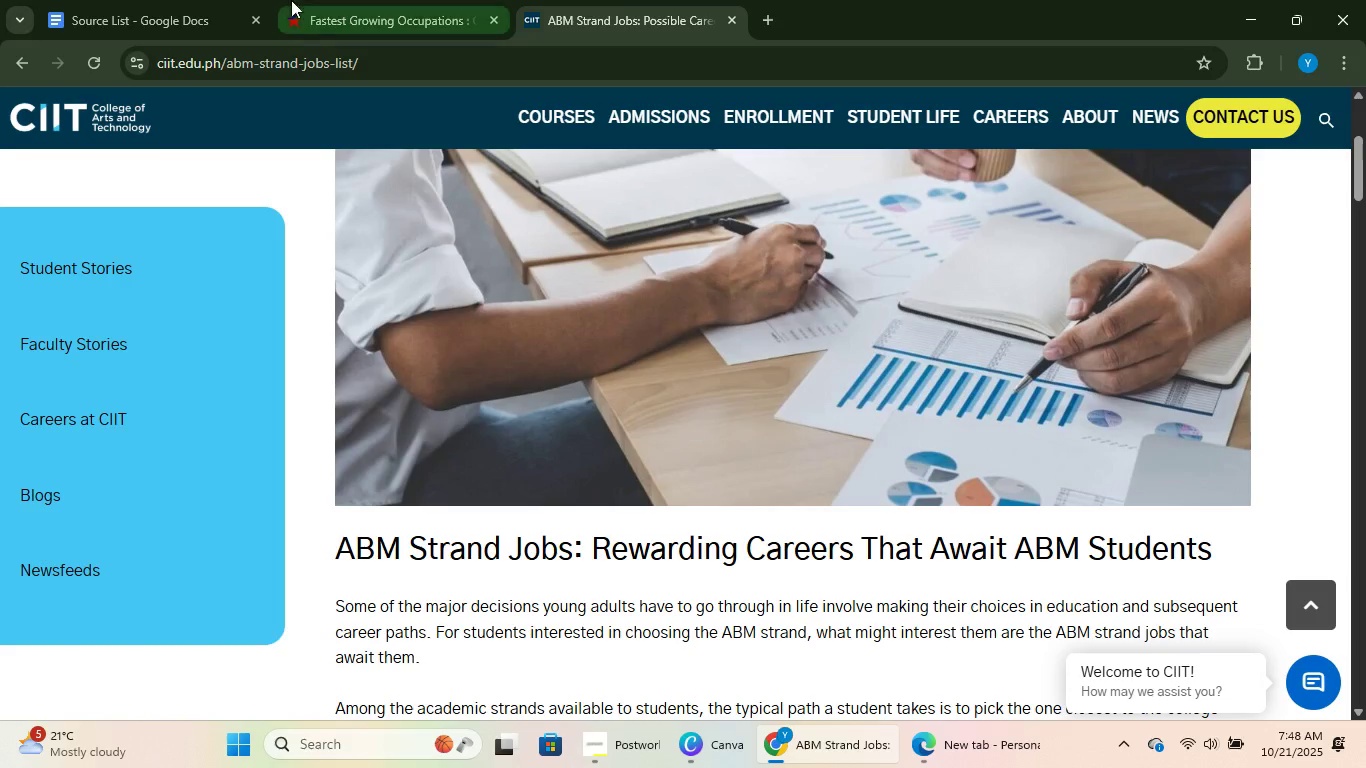 
left_click([187, 0])
 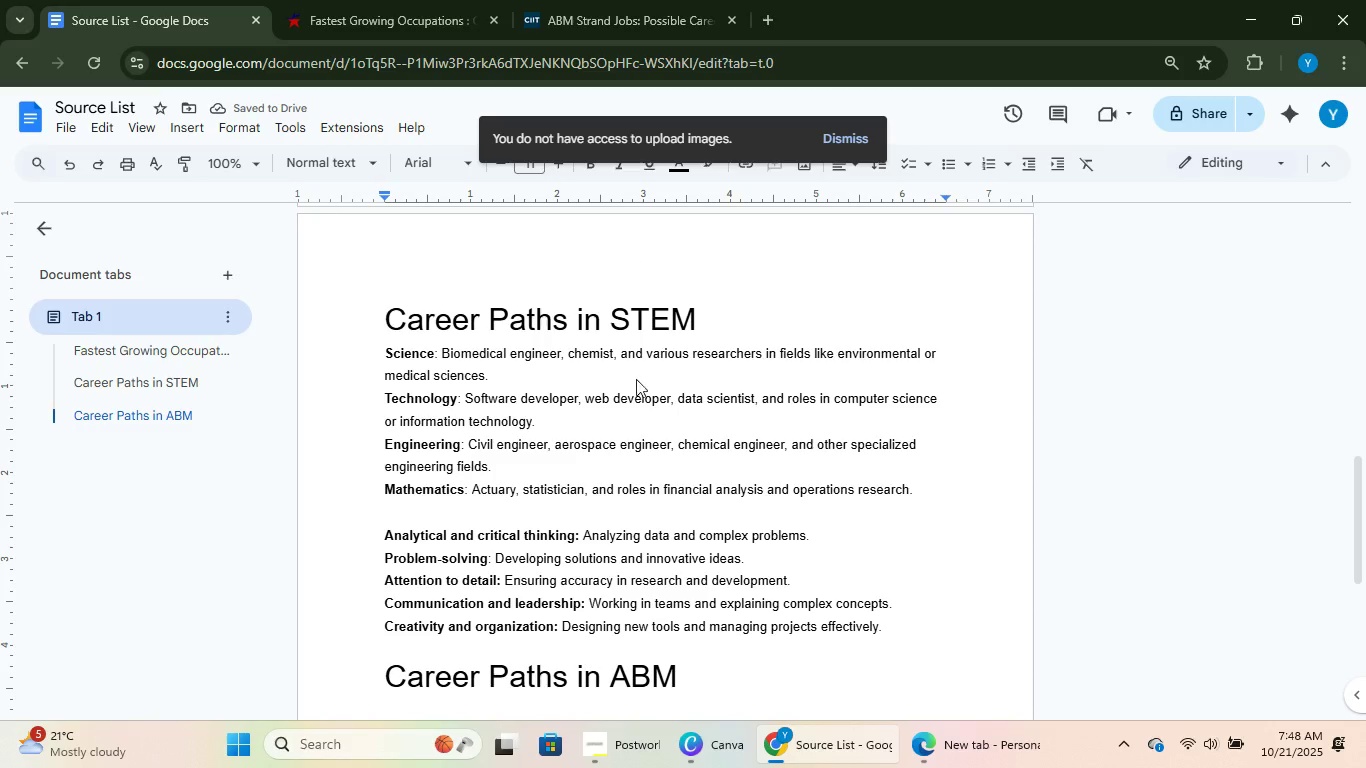 
scroll: coordinate [624, 483], scroll_direction: down, amount: 3.0
 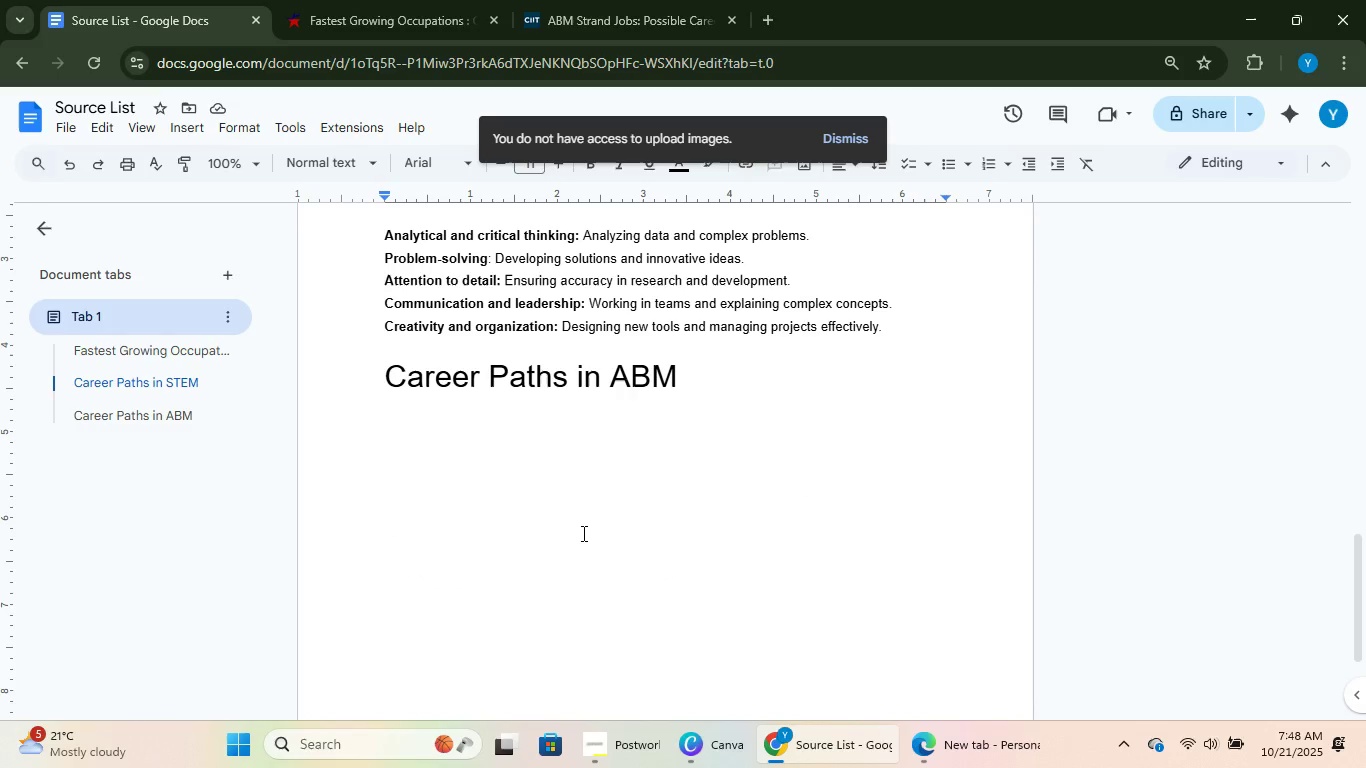 
type(Accountancy: )
 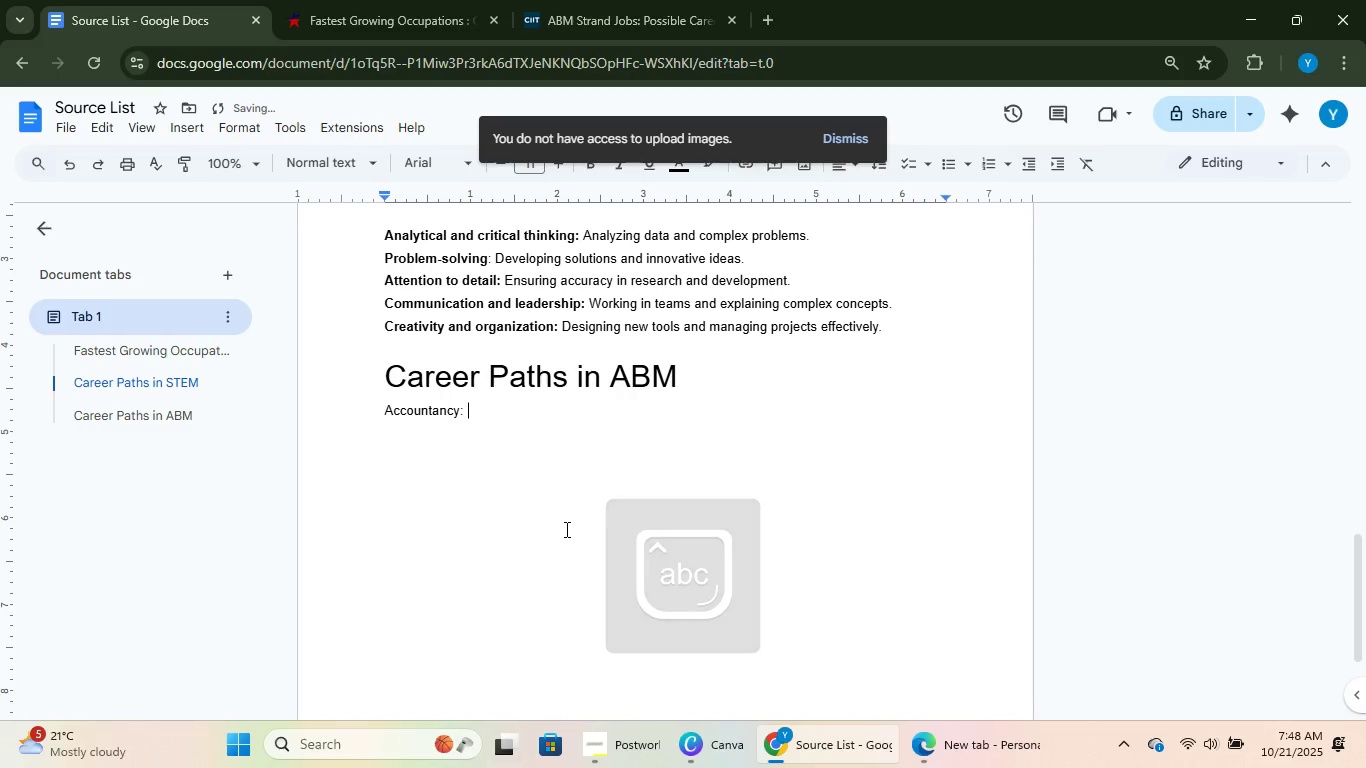 
left_click([576, 0])
 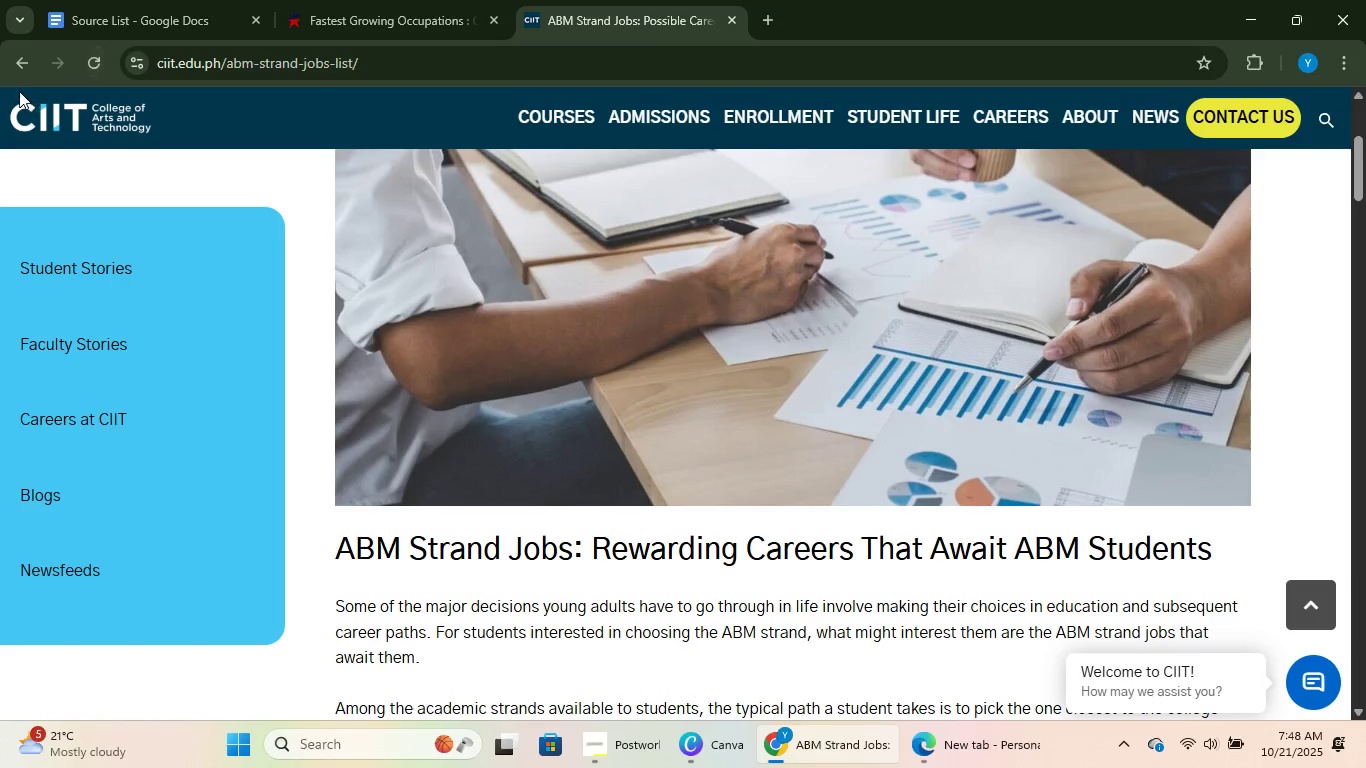 
left_click([21, 72])
 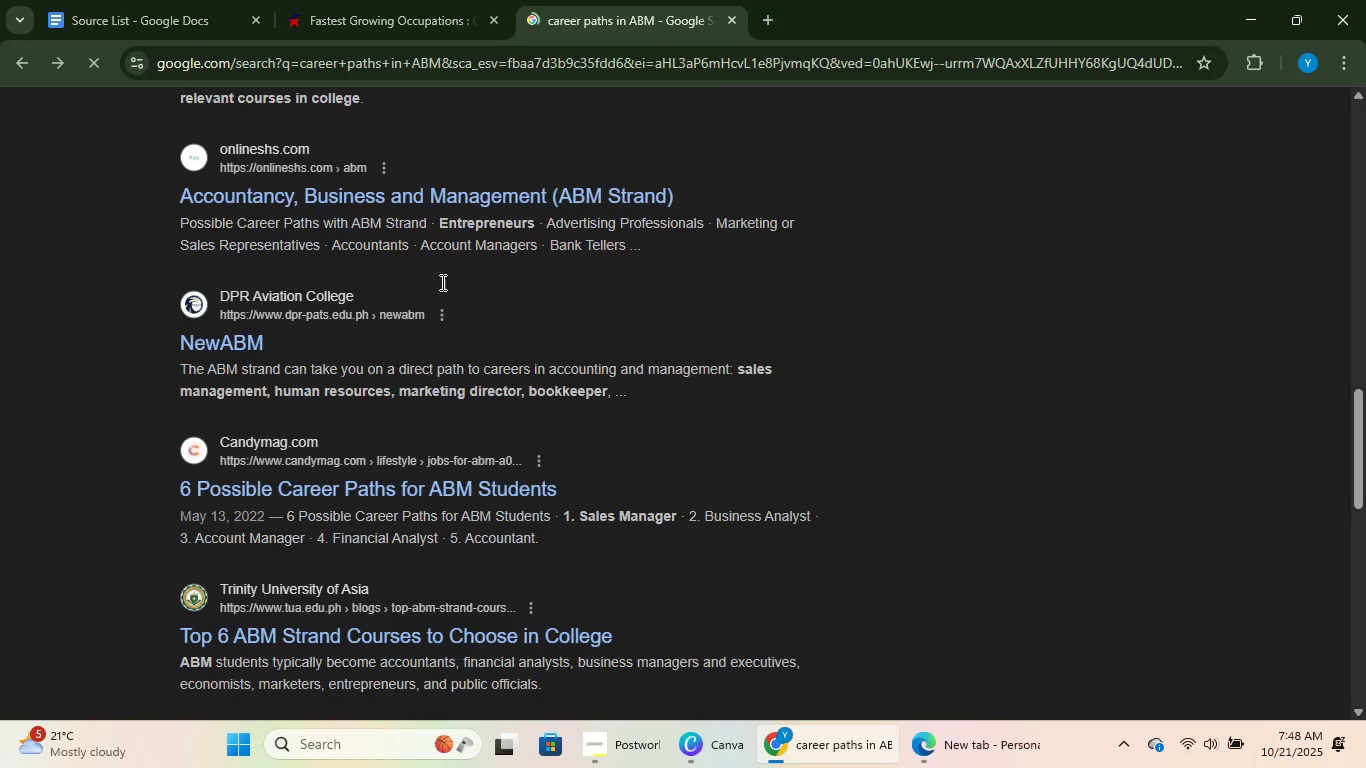 
scroll: coordinate [517, 344], scroll_direction: up, amount: 14.0
 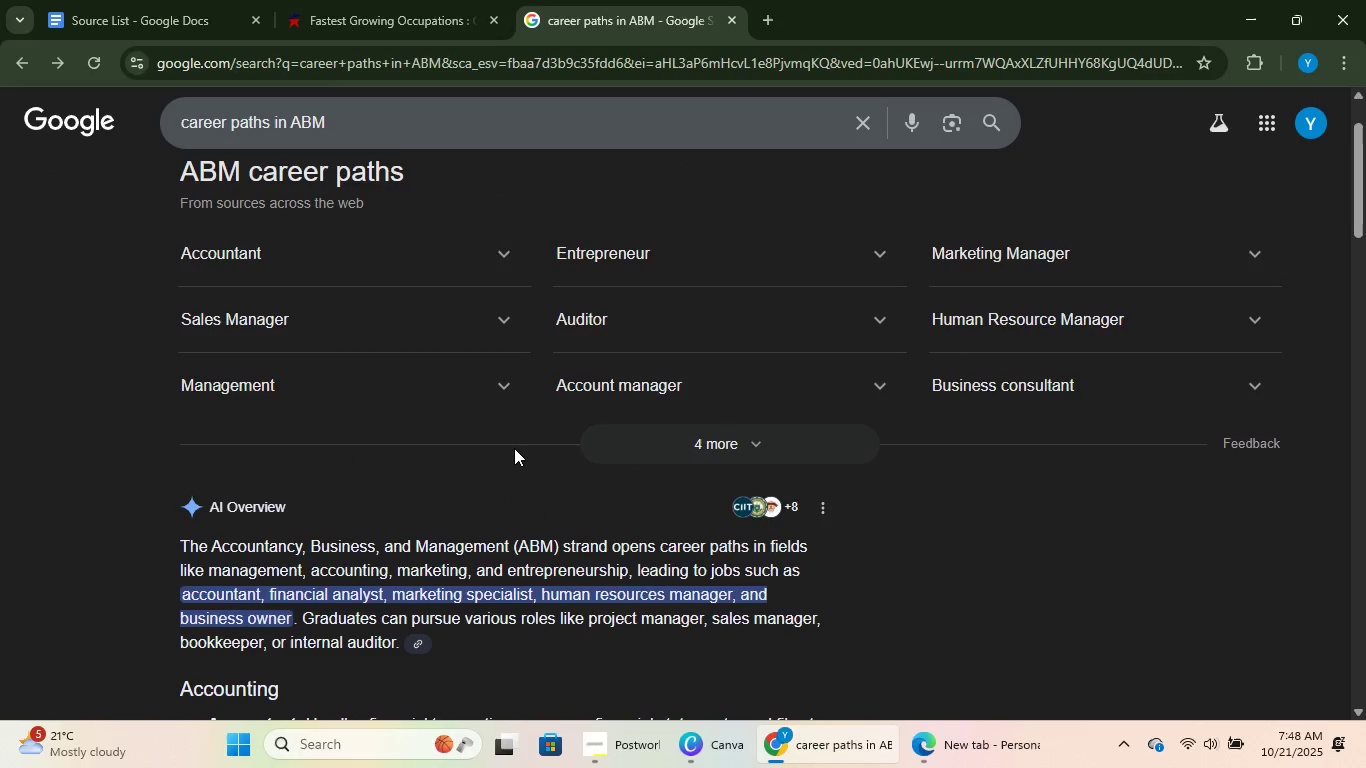 
scroll: coordinate [514, 448], scroll_direction: down, amount: 2.0
 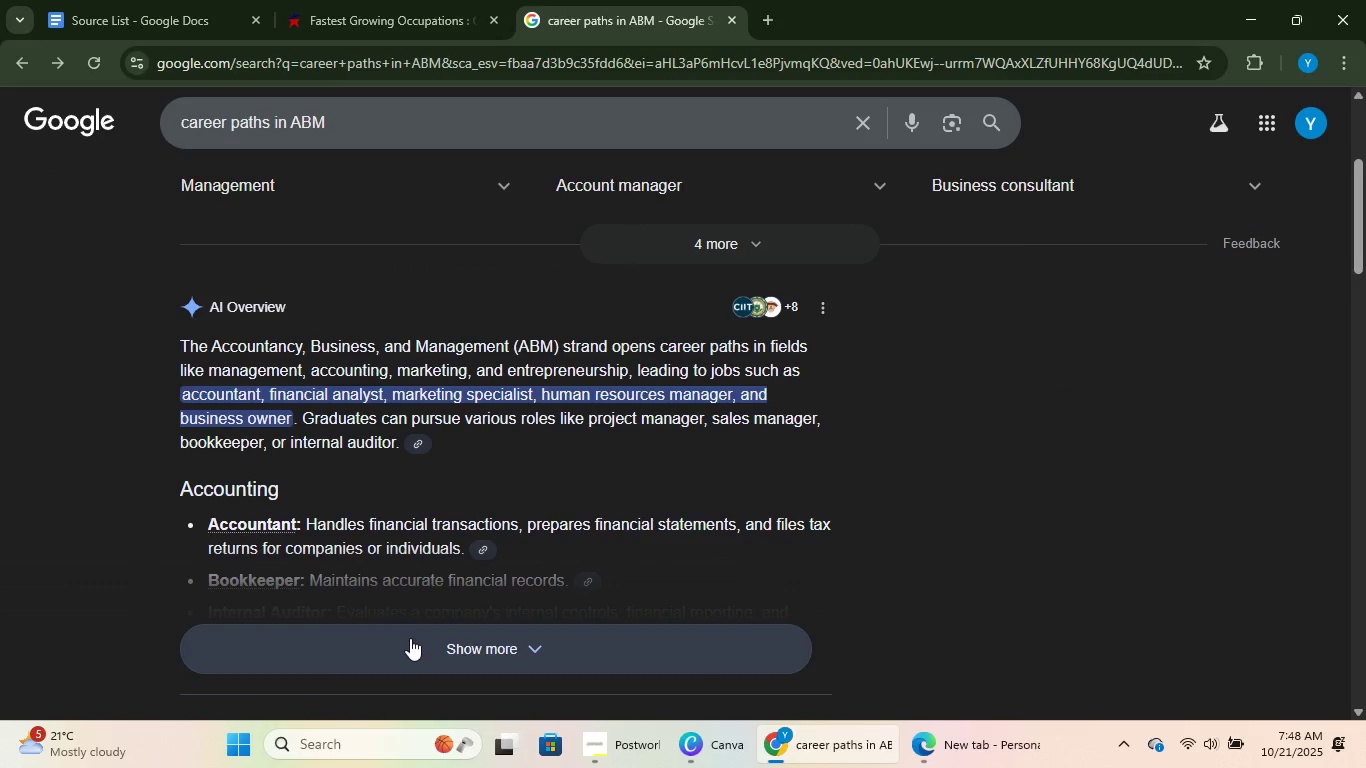 
left_click([410, 638])
 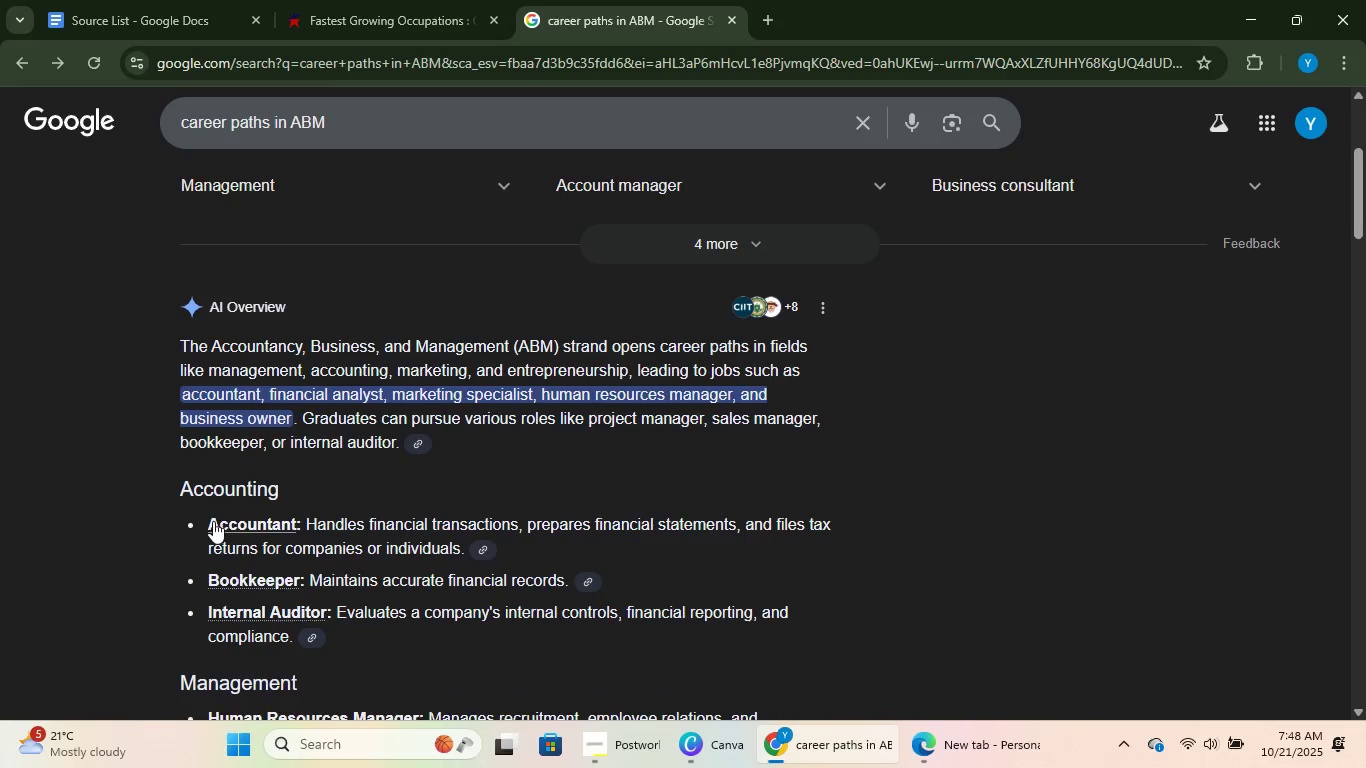 
left_click_drag(start_coordinate=[208, 512], to_coordinate=[301, 533])
 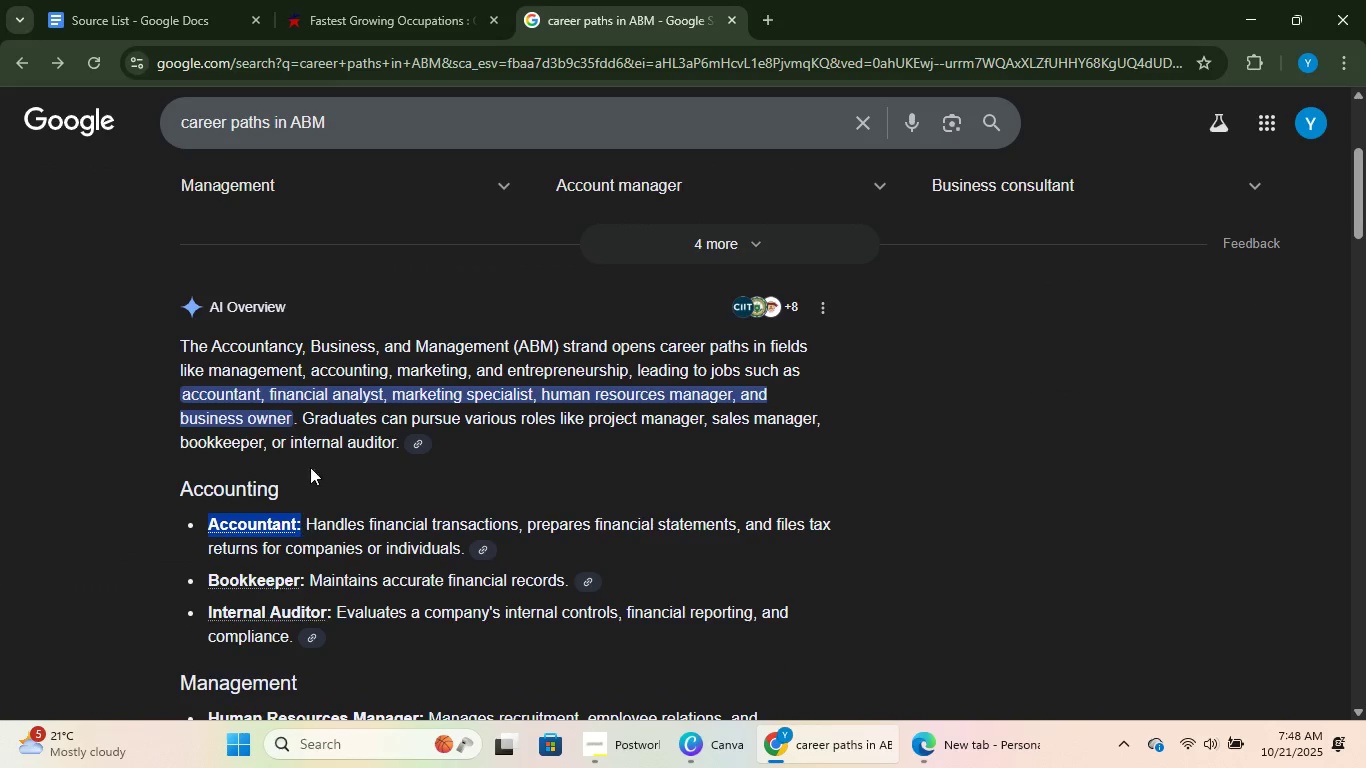 
key(Control+C)
 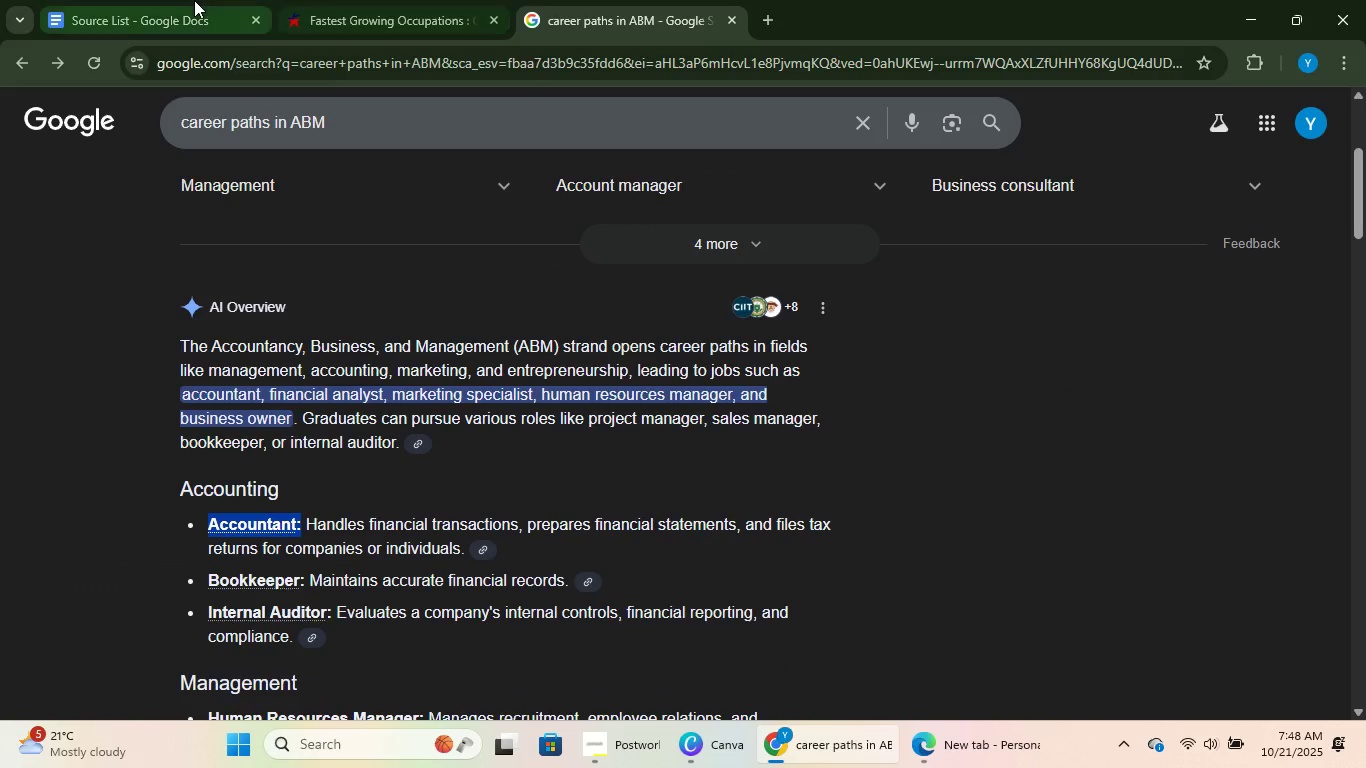 
left_click([194, 0])
 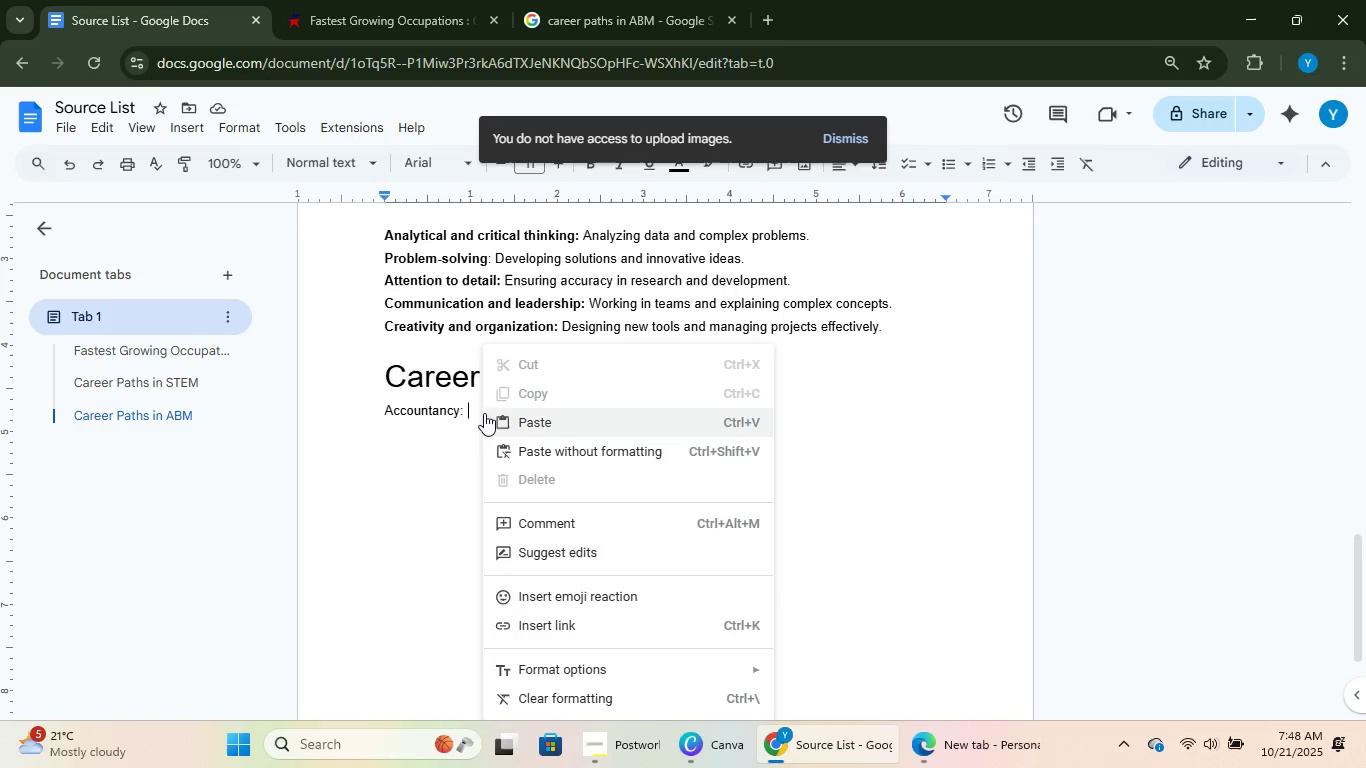 
left_click([569, 445])
 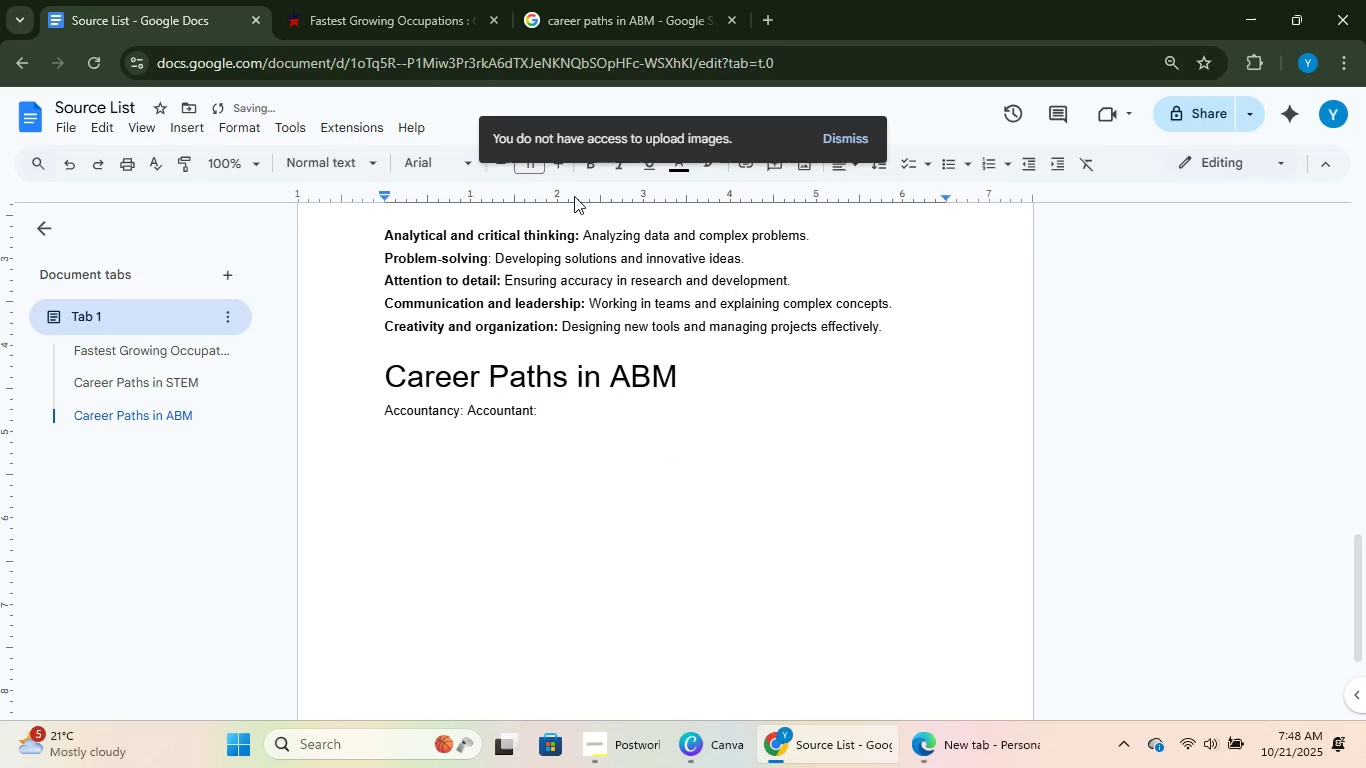 
key(Backspace)
key(Backspace)
type(, Bookkepp)
key(Backspace)
key(Backspace)
type(eper, )
 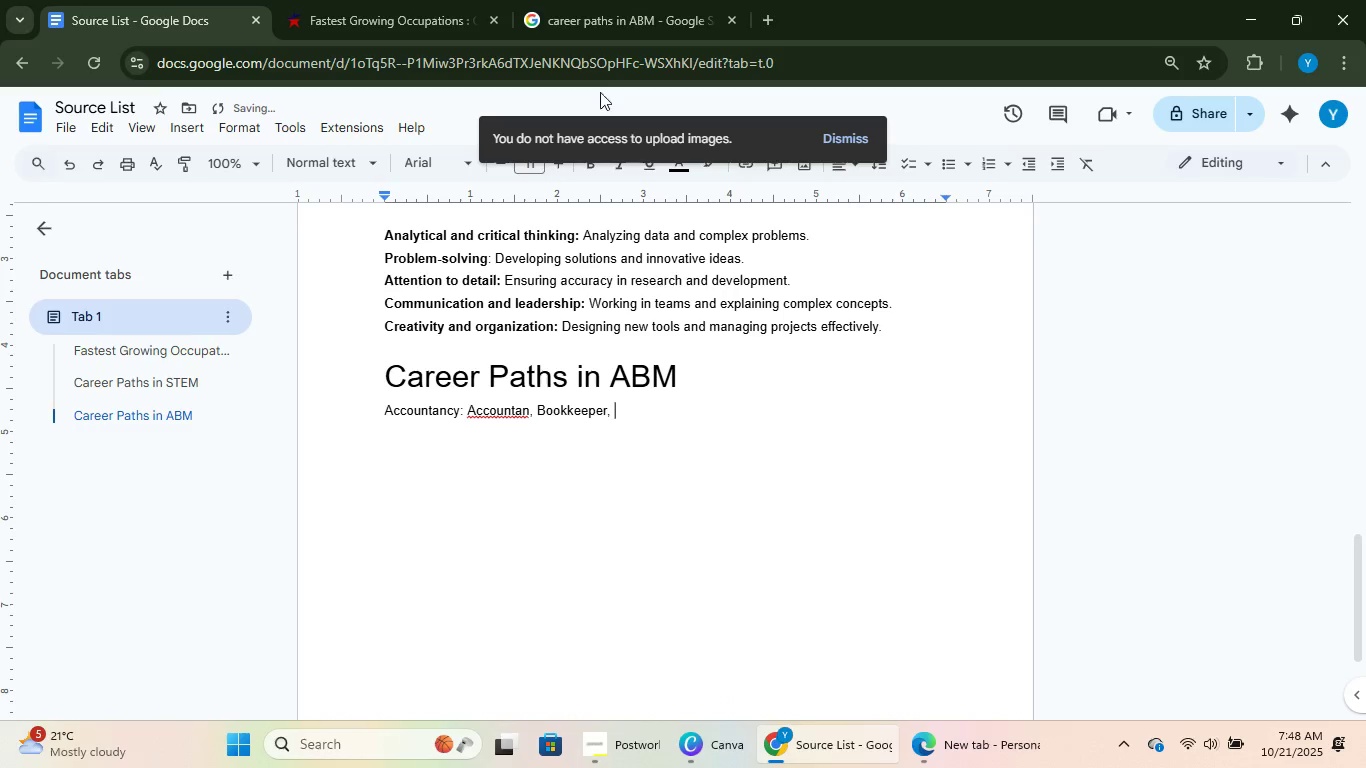 
left_click([642, 28])
 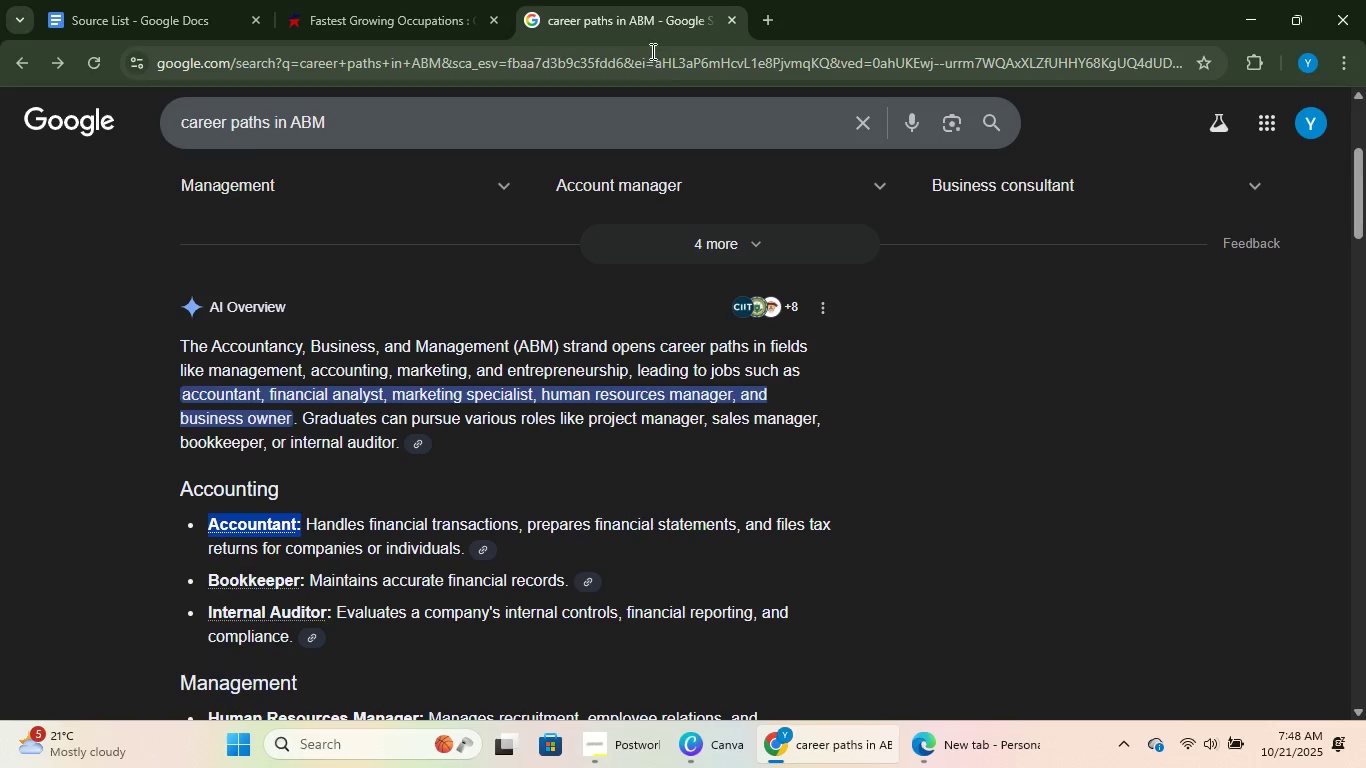 
wait(5.86)
 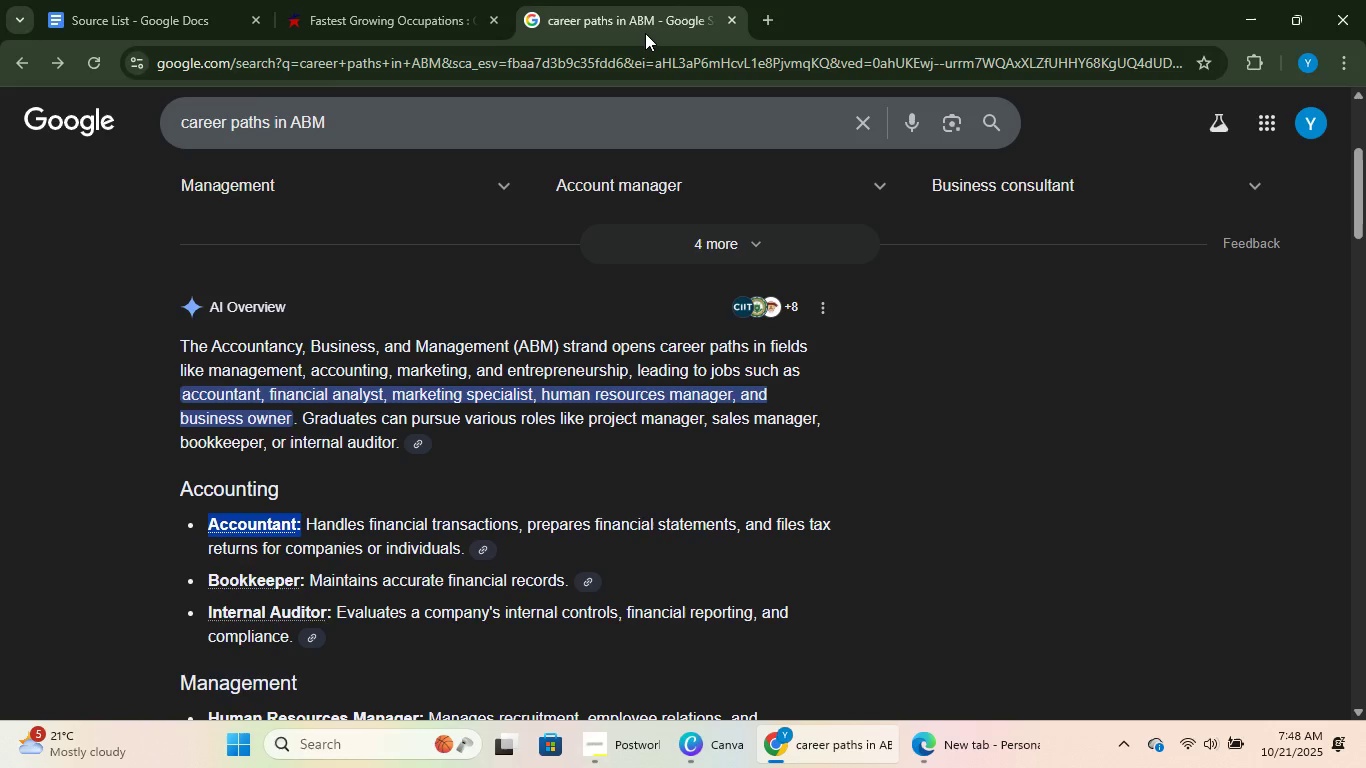 
left_click([232, 0])
 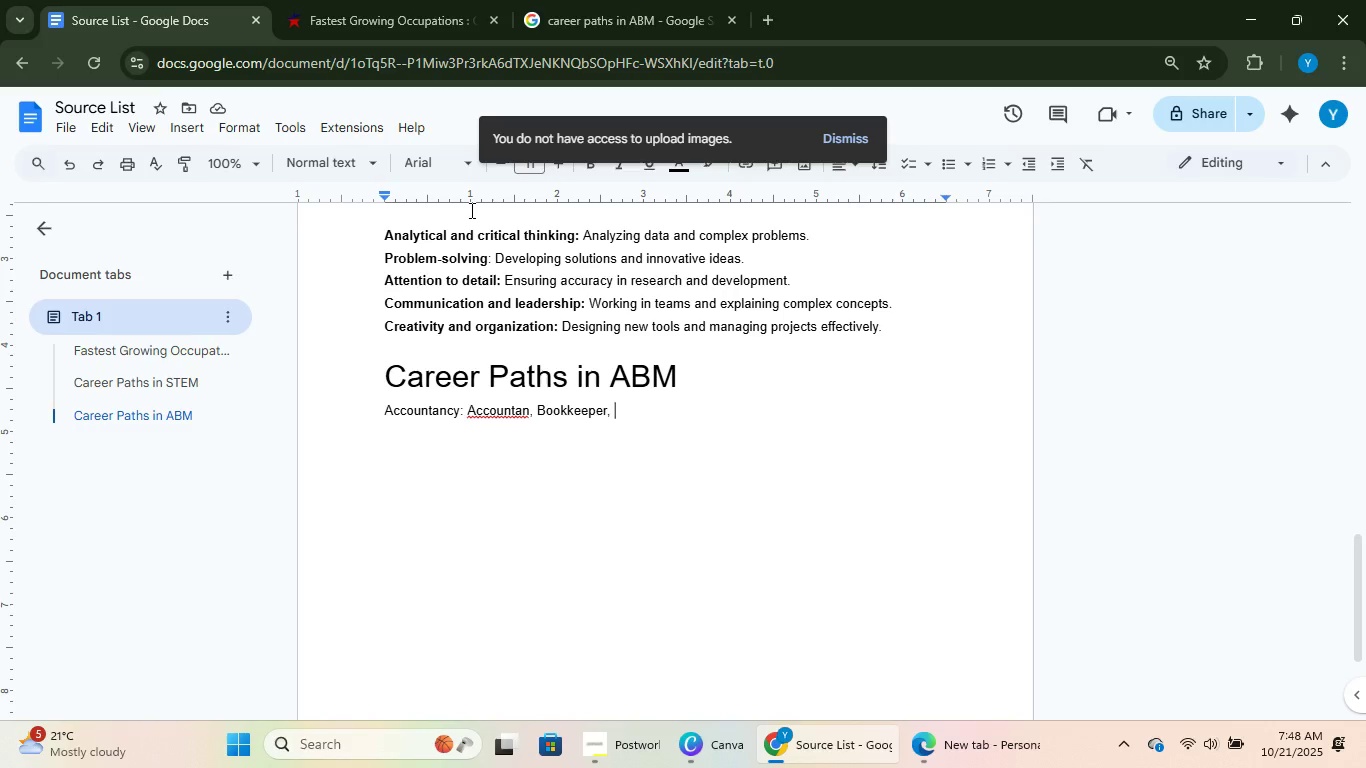 
type(Internal Auditor)
 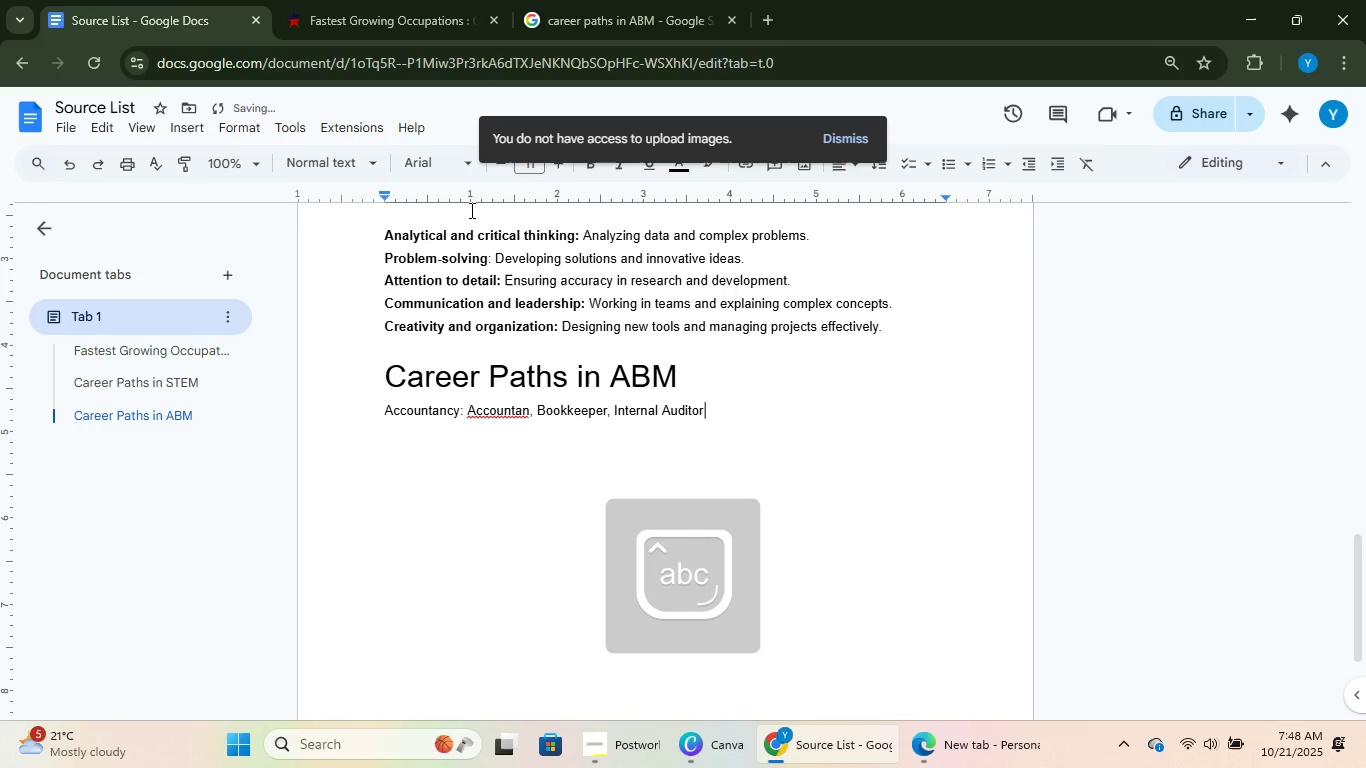 
key(Enter)
 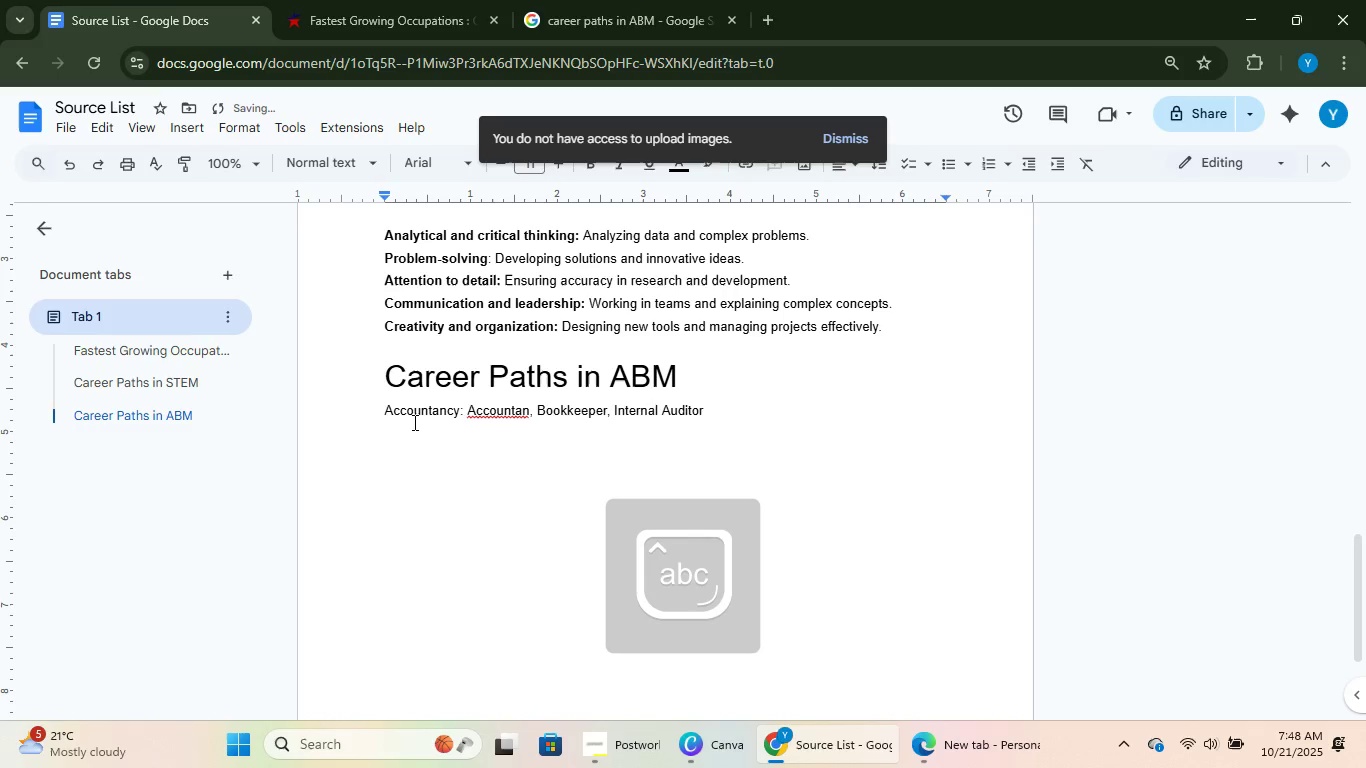 
double_click([411, 418])
 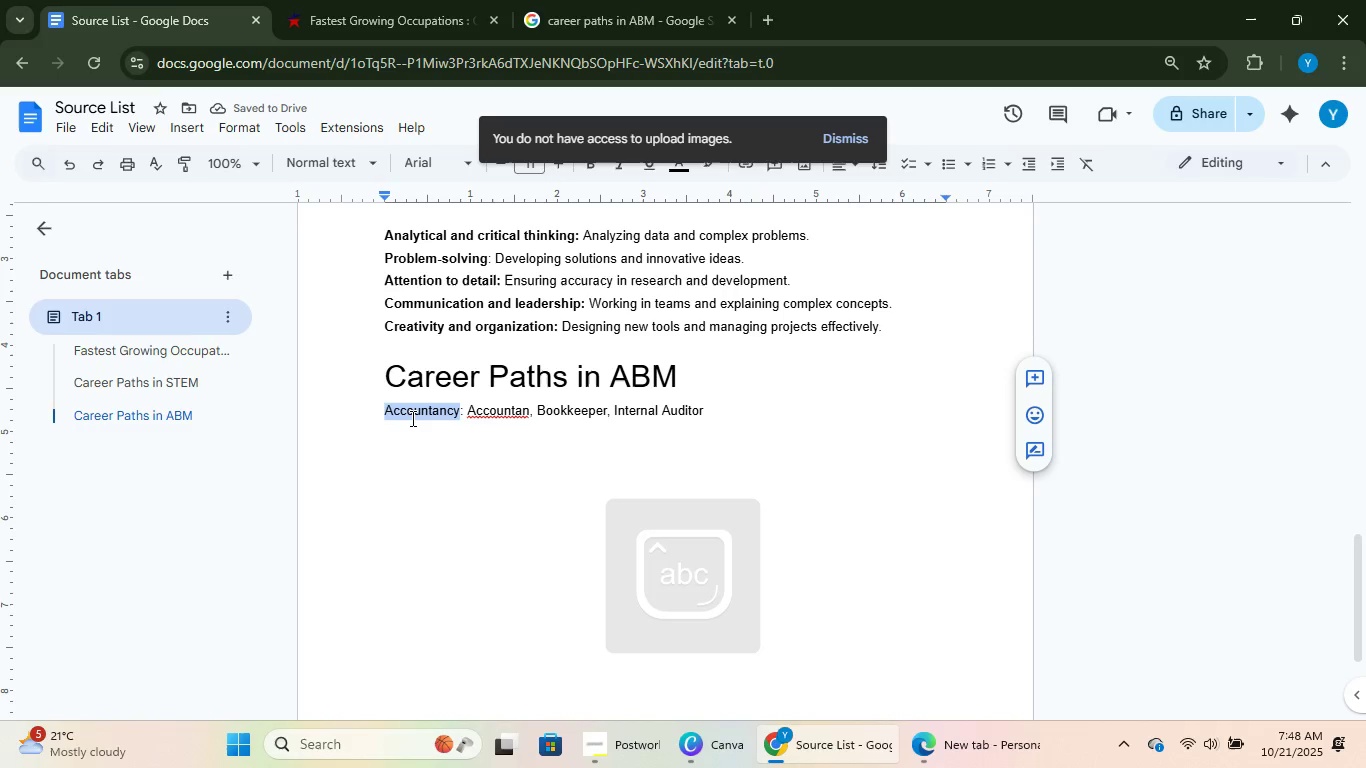 
key(Control+B)
 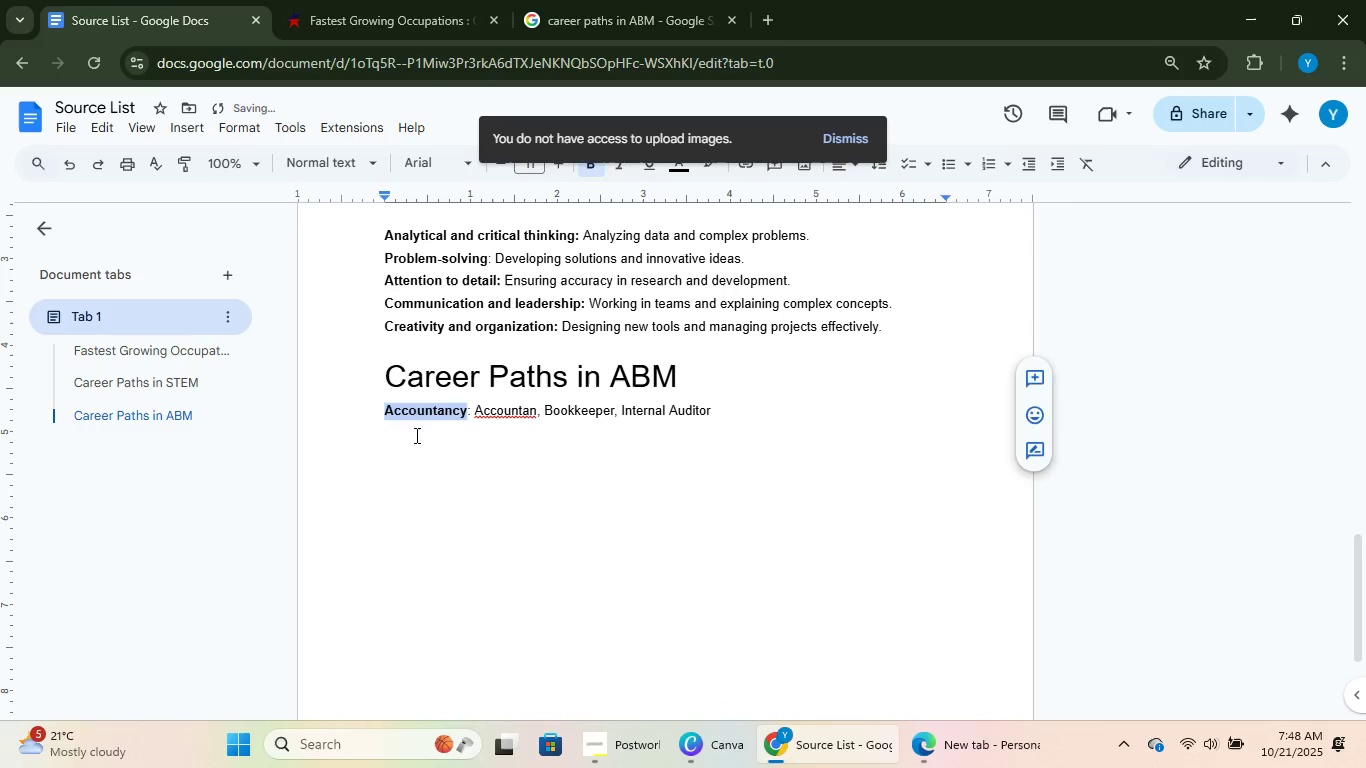 
left_click([415, 435])
 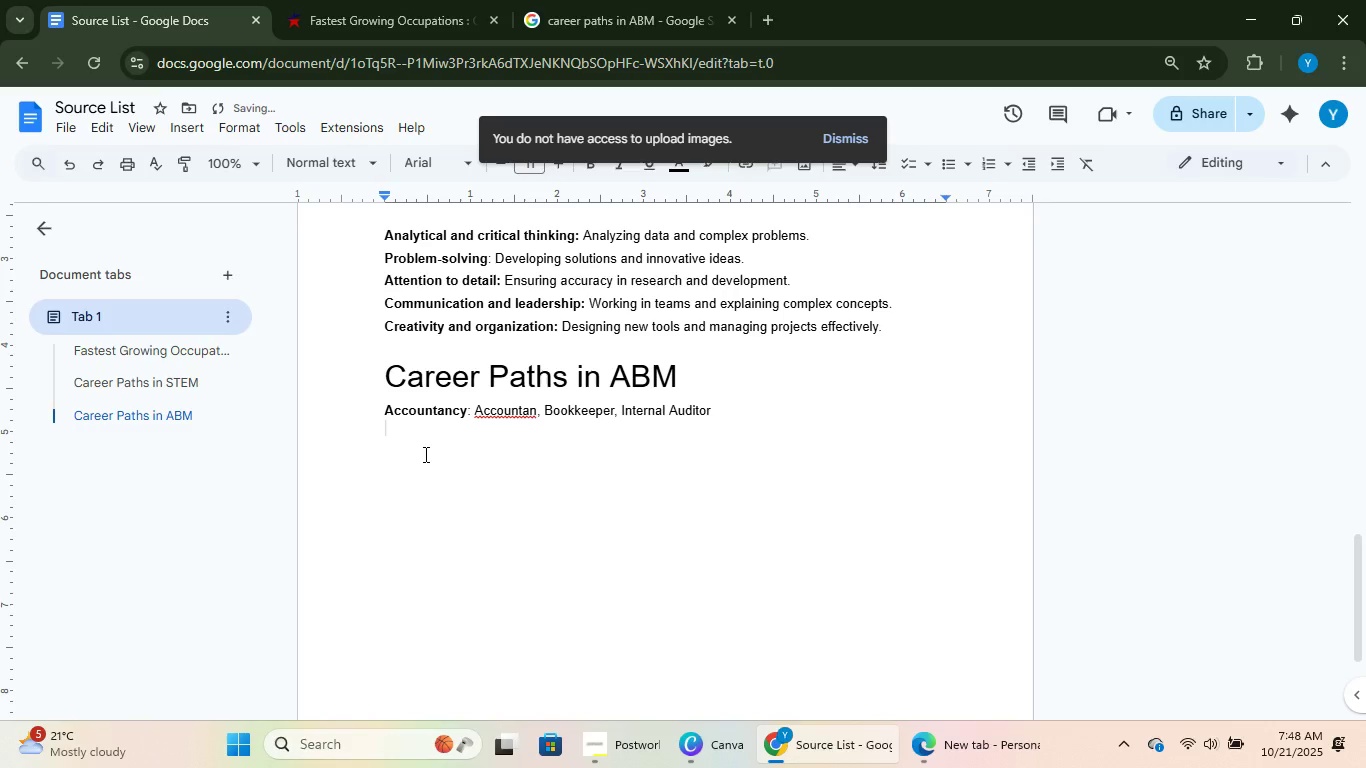 
type(Business:)
 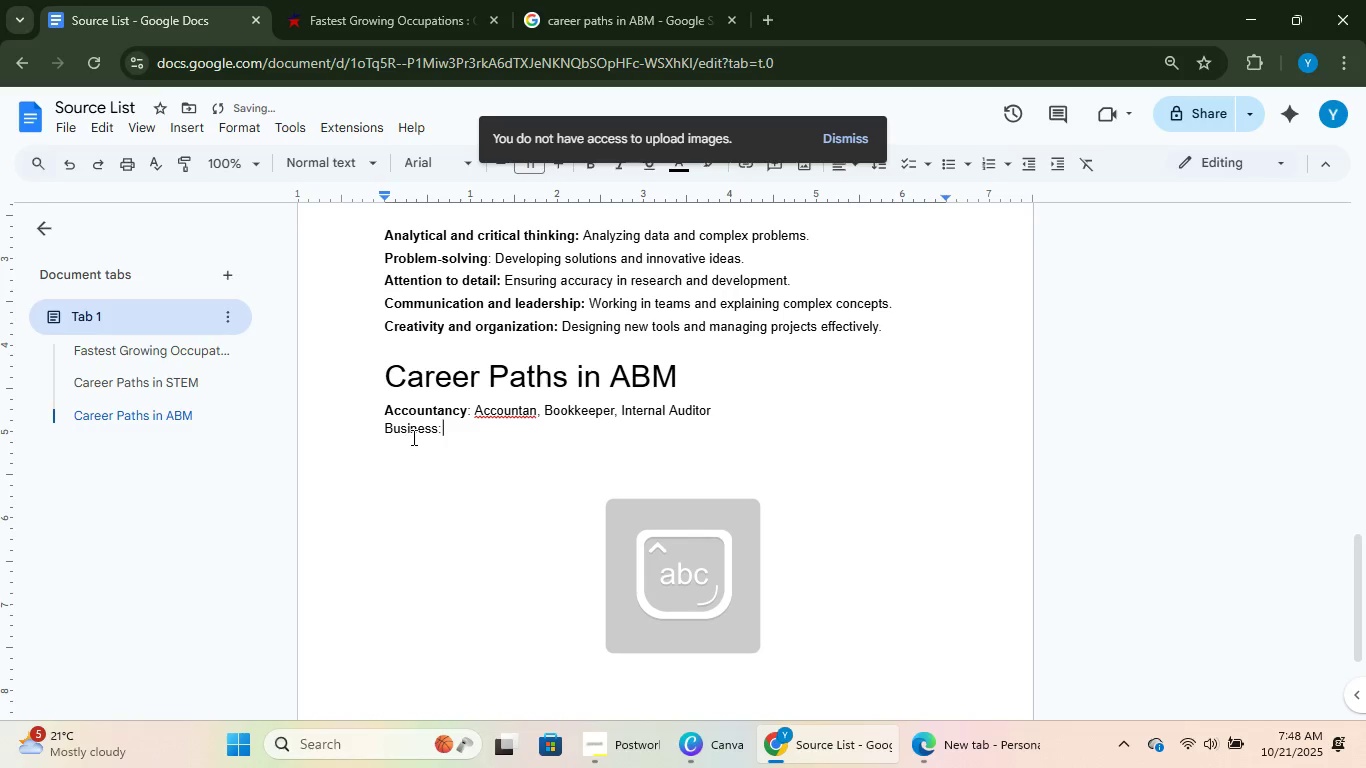 
double_click([416, 437])
 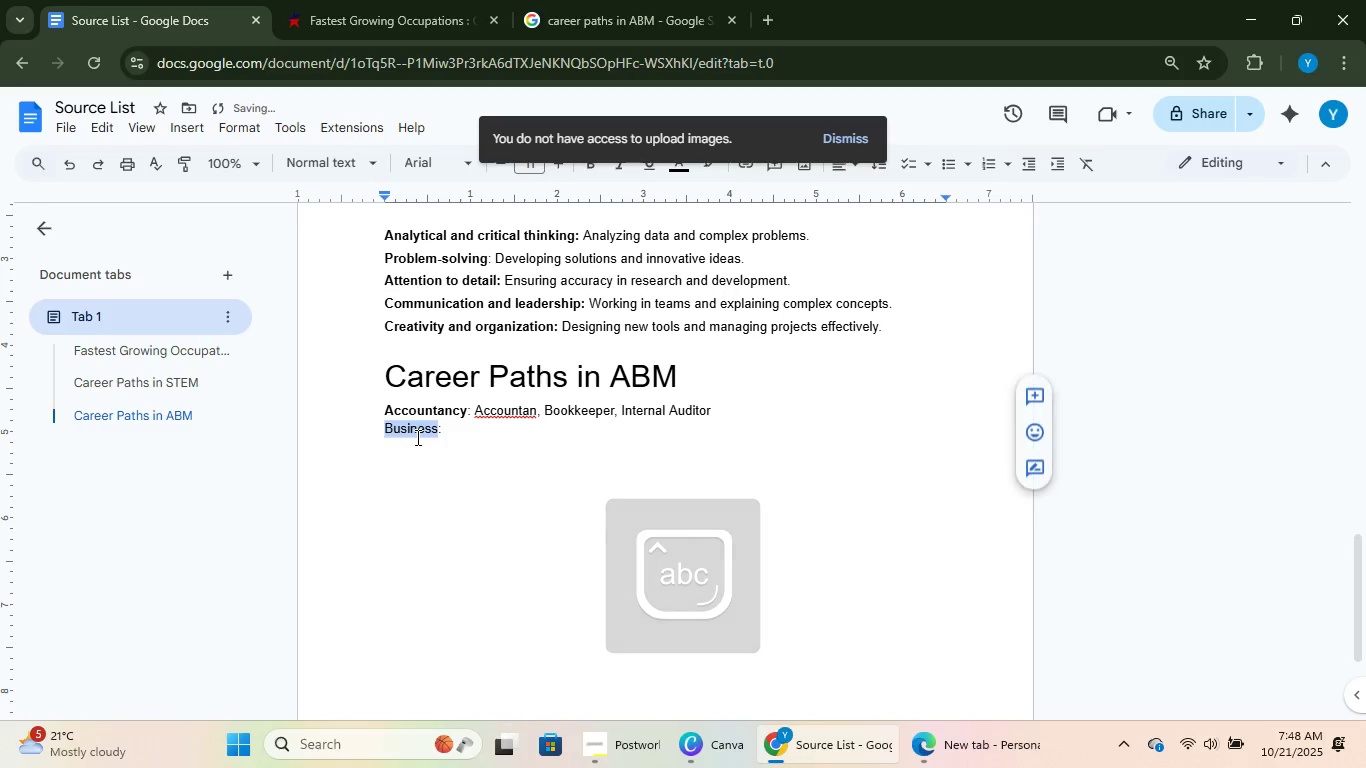 
key(Control+B)
 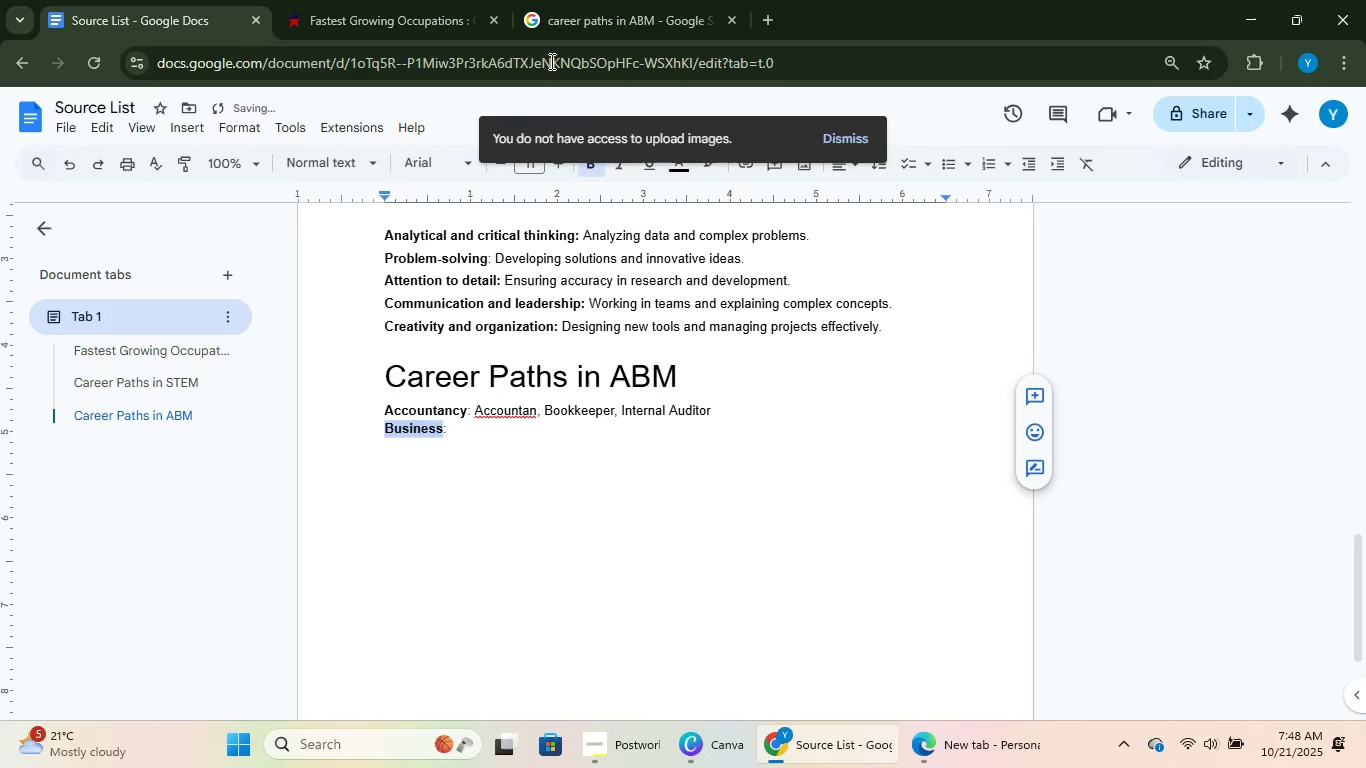 
left_click([557, 17])
 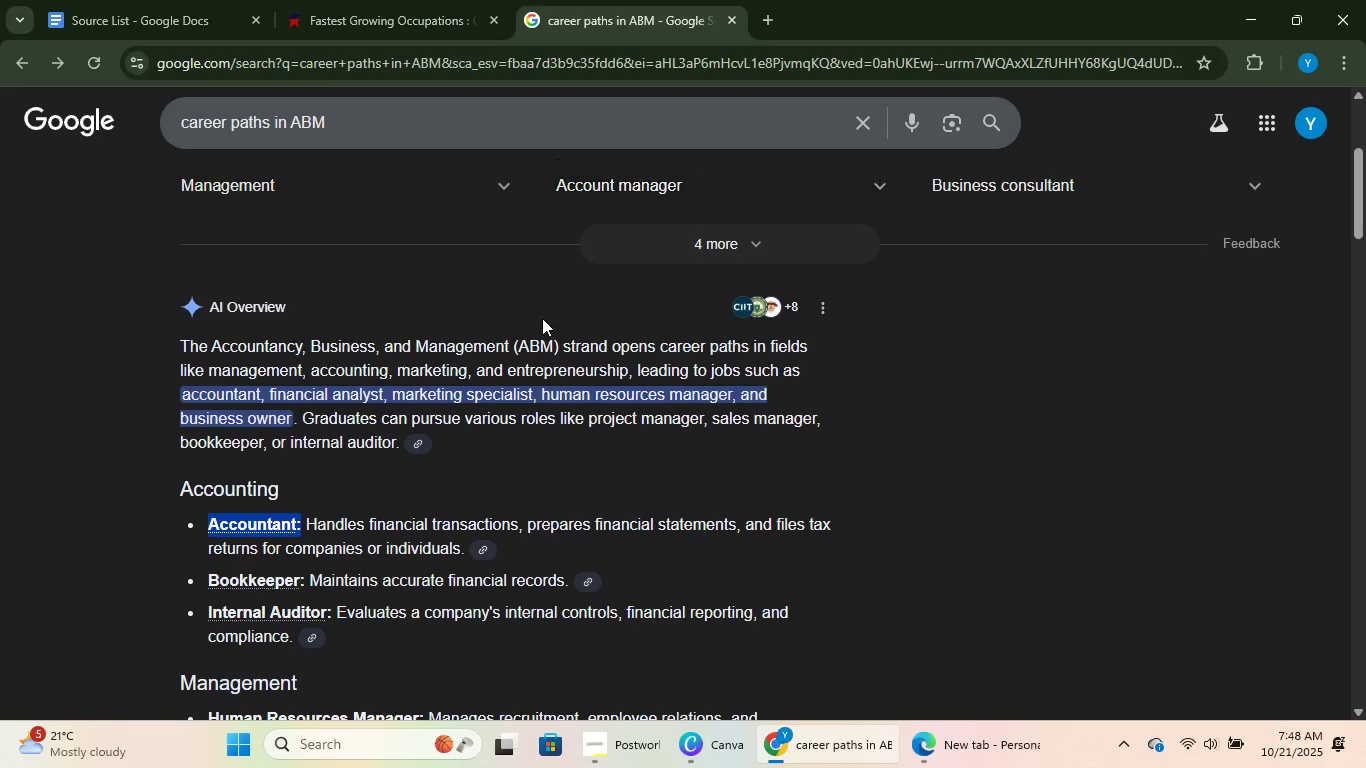 
scroll: coordinate [487, 398], scroll_direction: down, amount: 3.0
 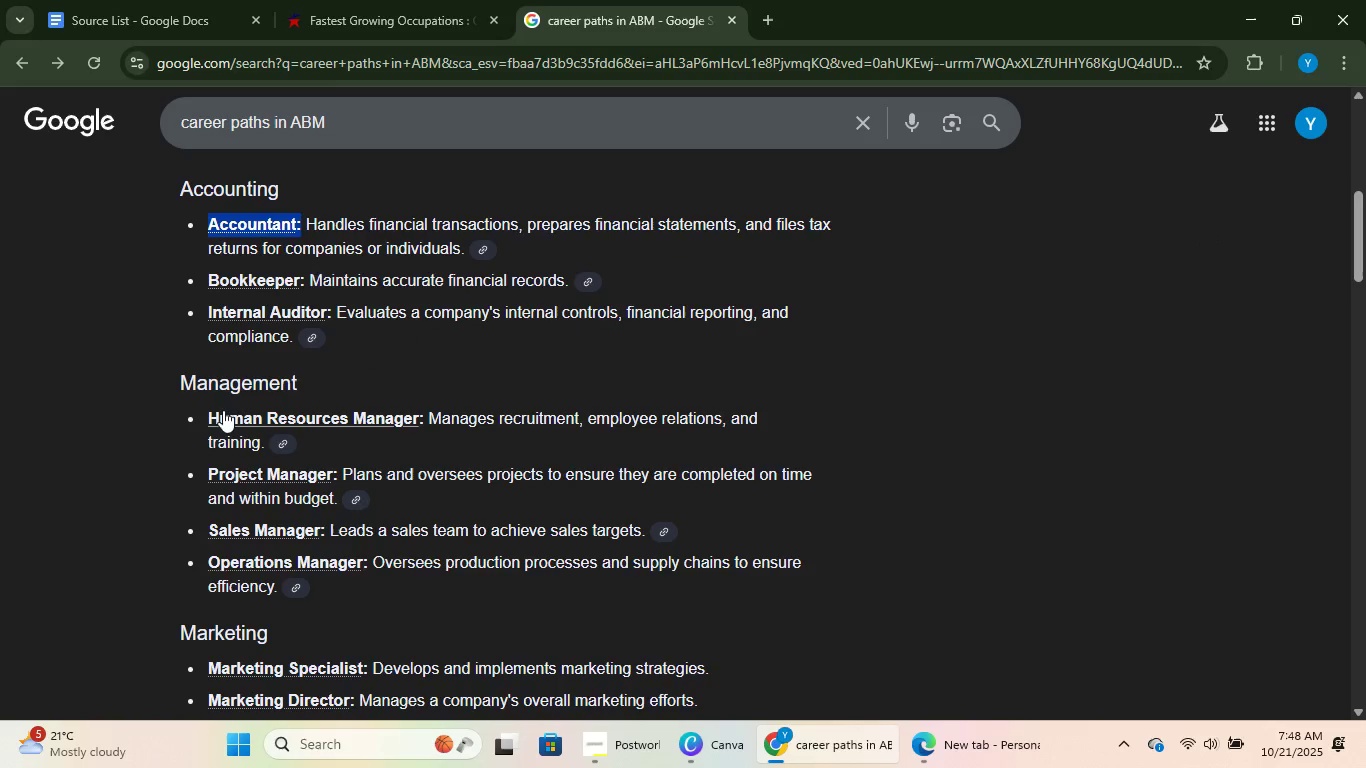 
left_click_drag(start_coordinate=[202, 402], to_coordinate=[420, 424])
 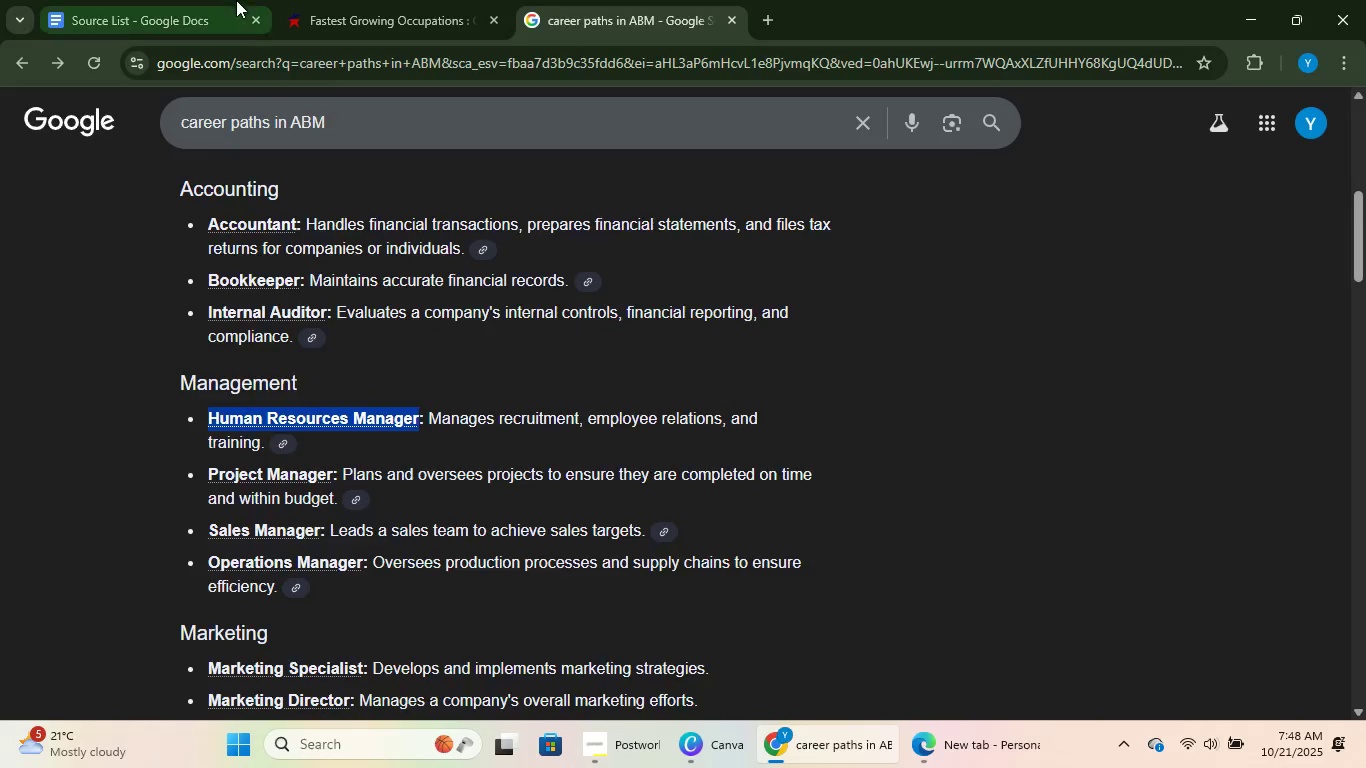 
left_click([236, 0])
 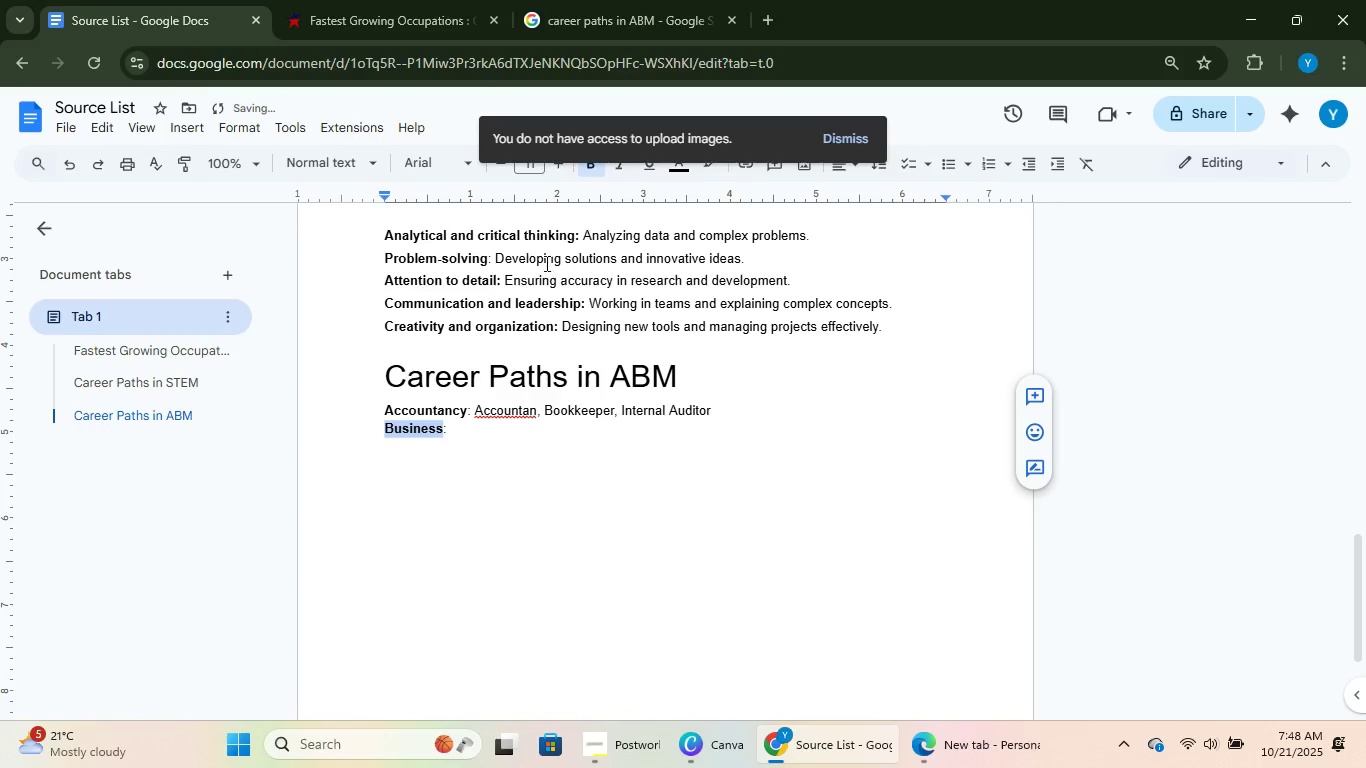 
key(CapsLock)
 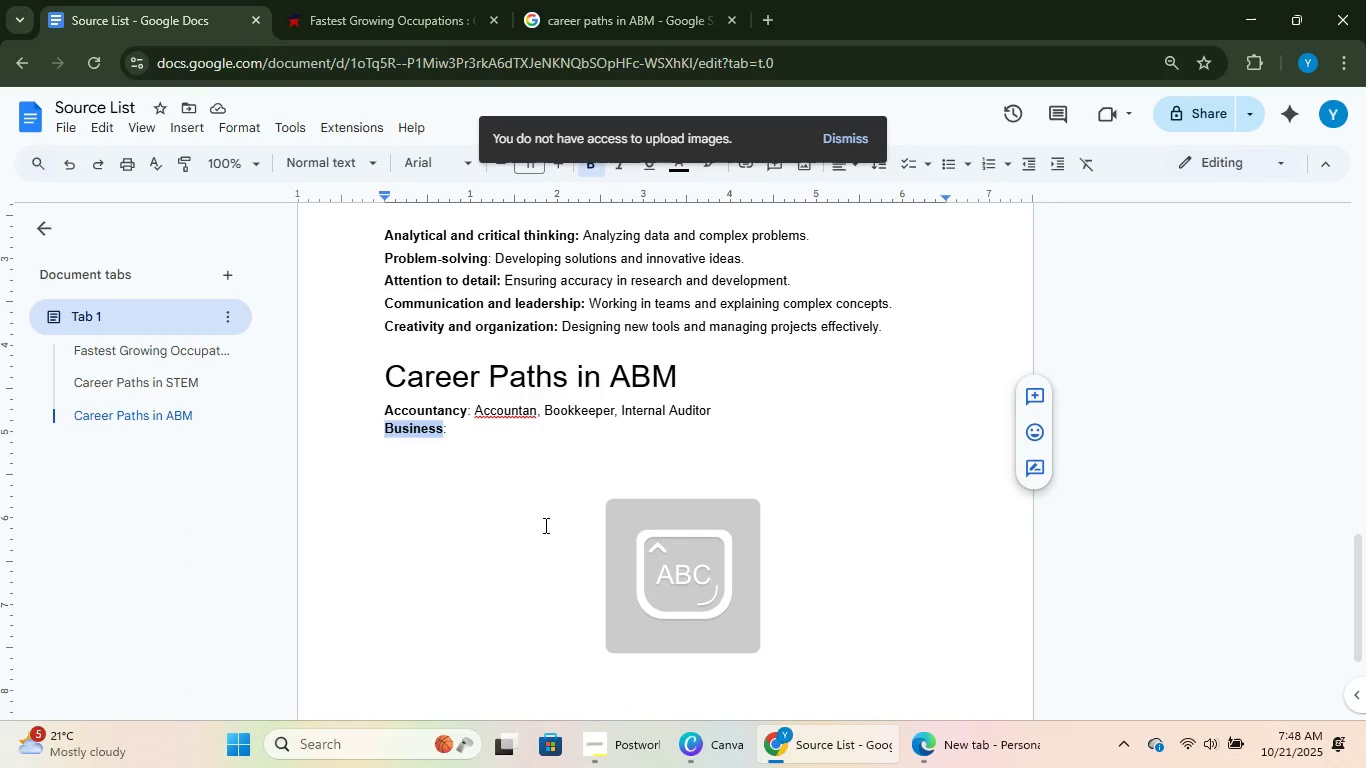 
key(Tab)
 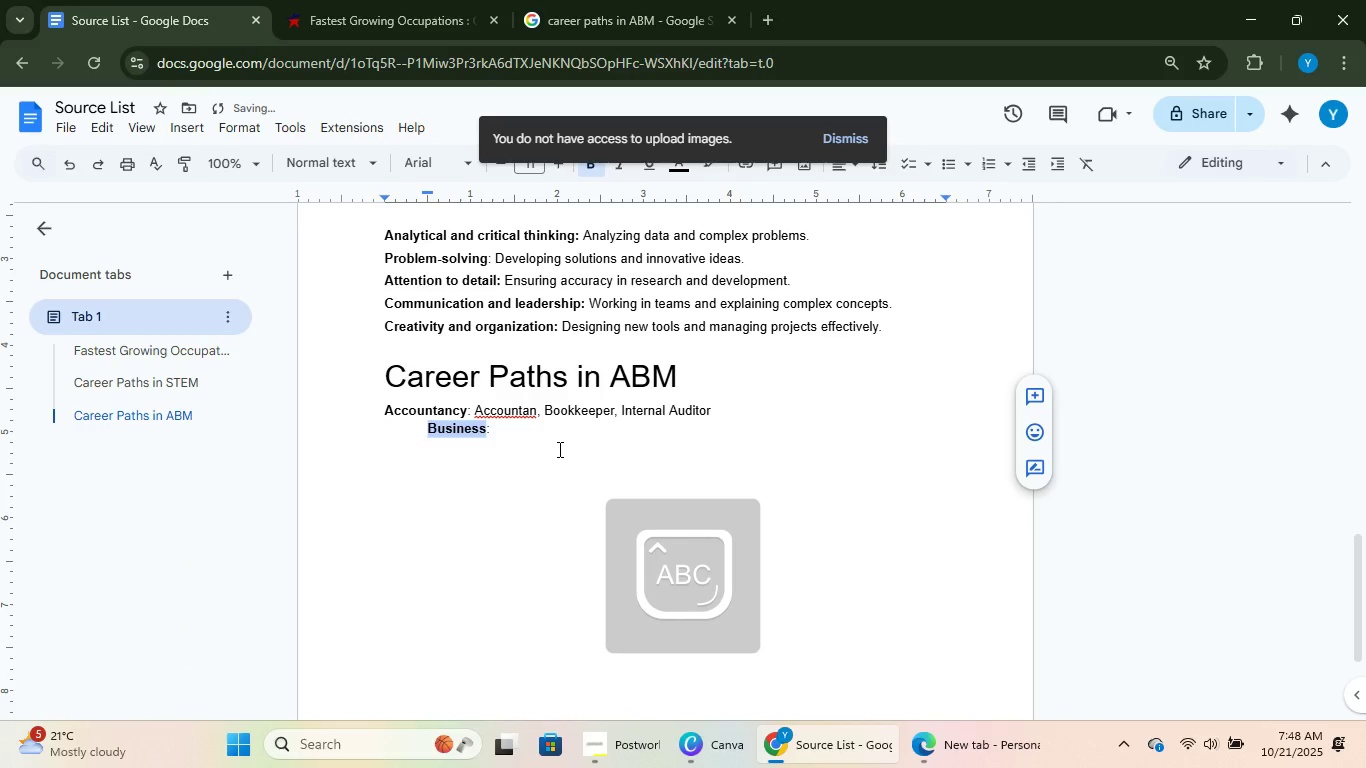 
key(Control+ControlLeft)
 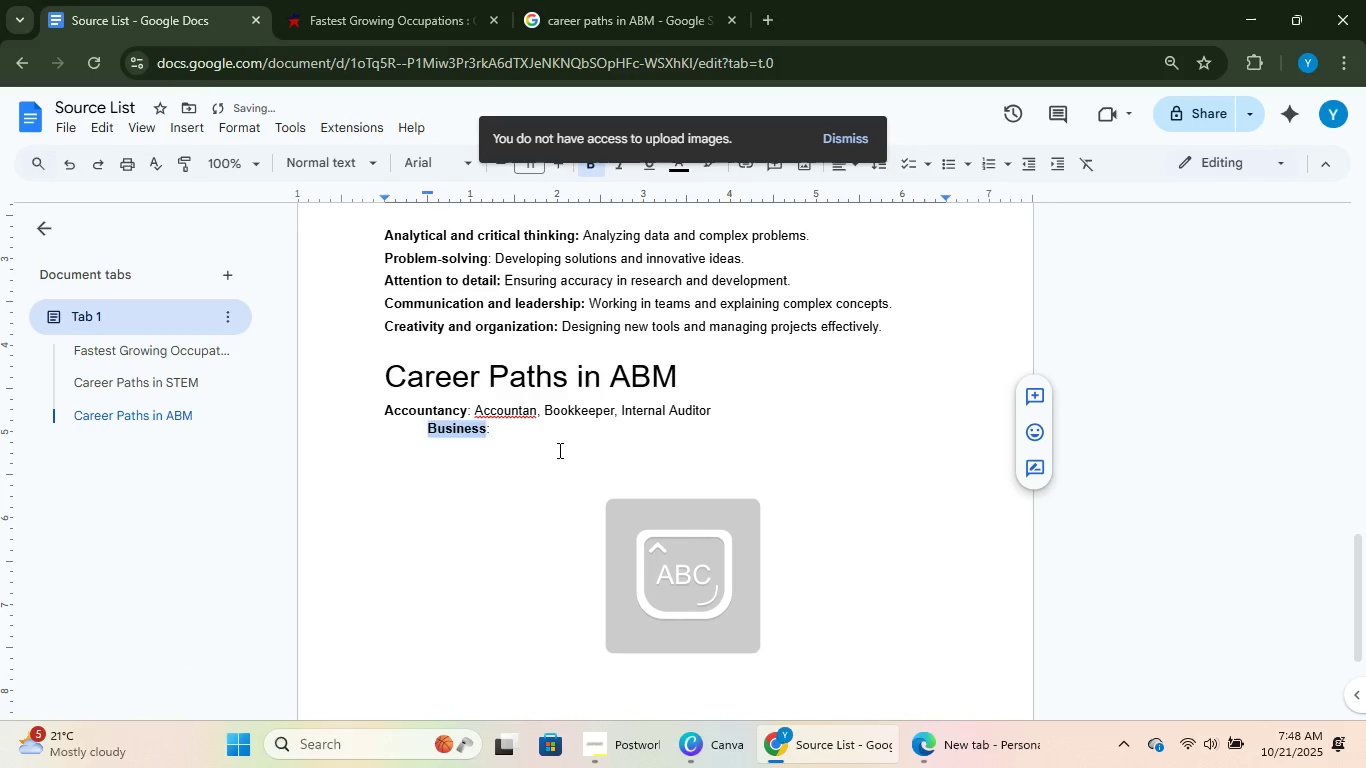 
key(Control+Z)
 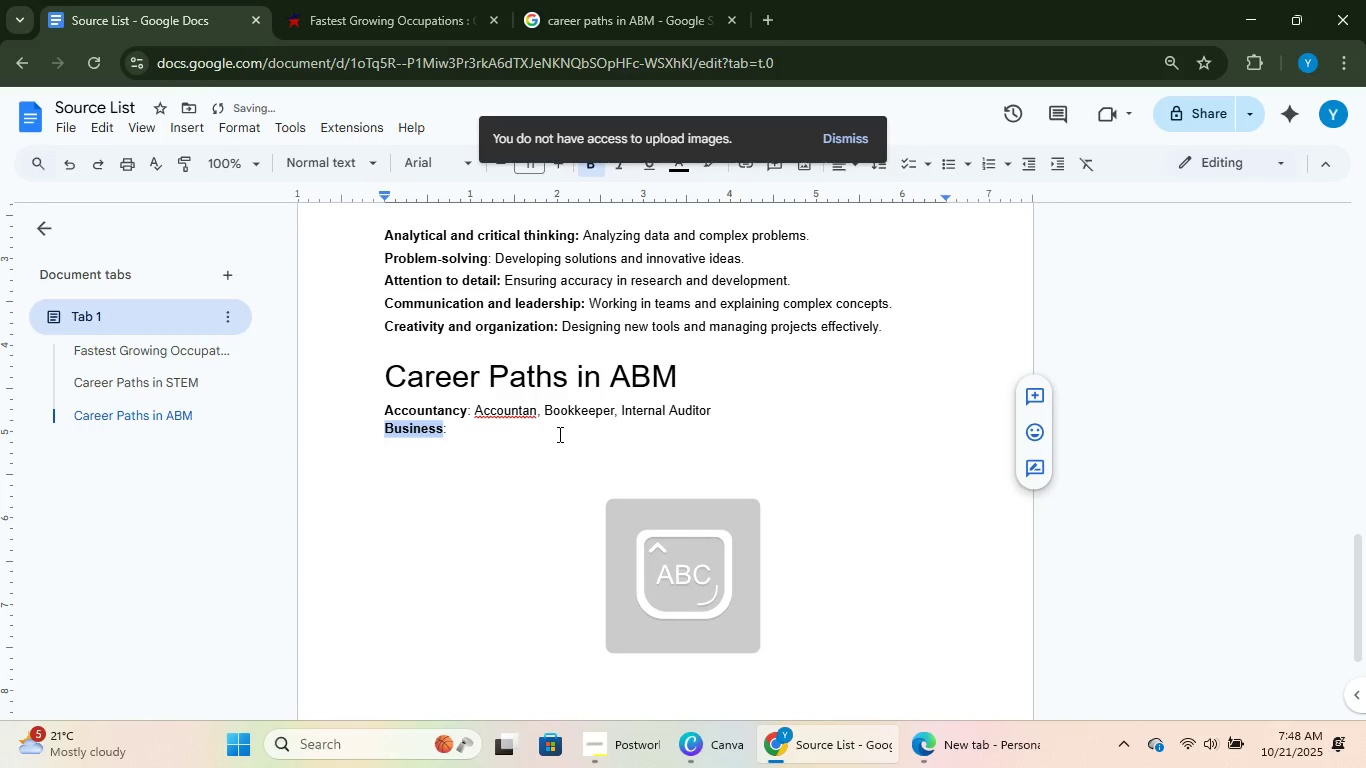 
left_click([558, 434])
 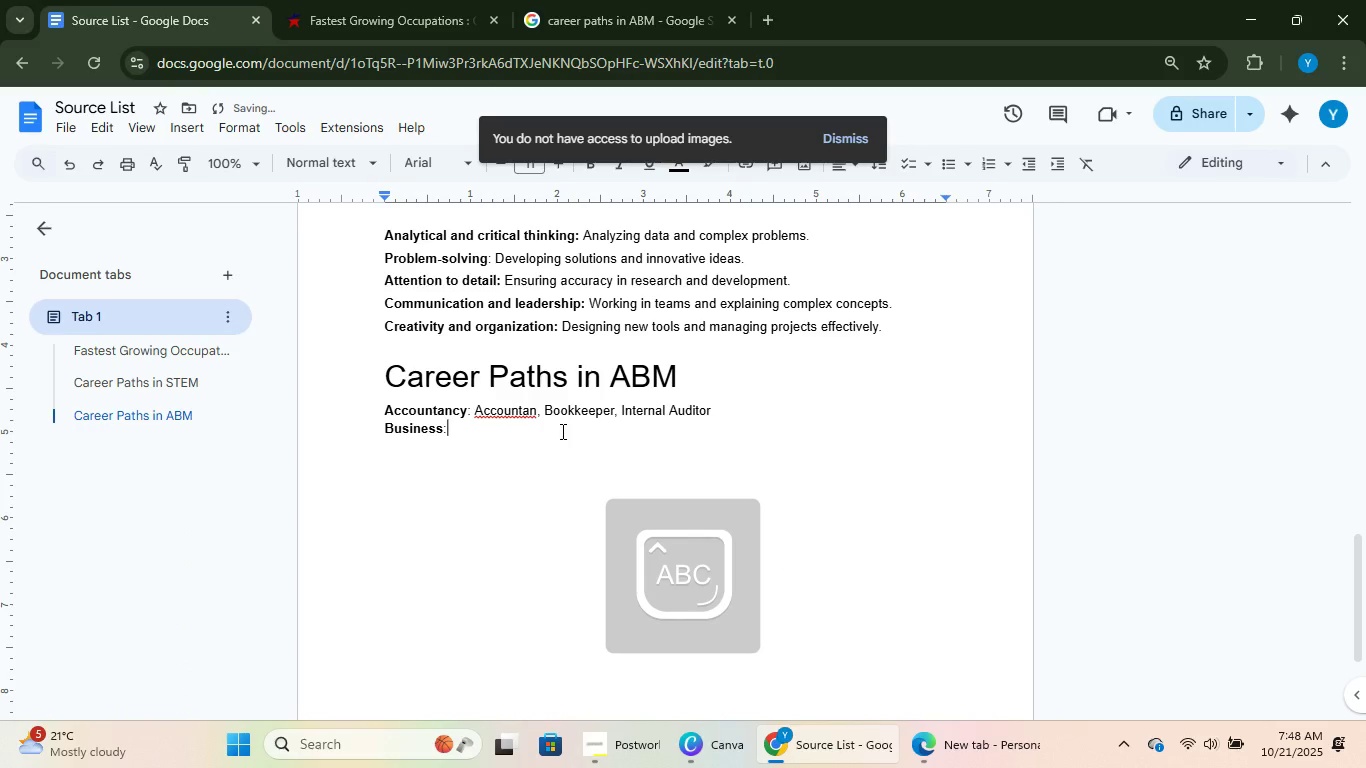 
type( Operations manager, )
 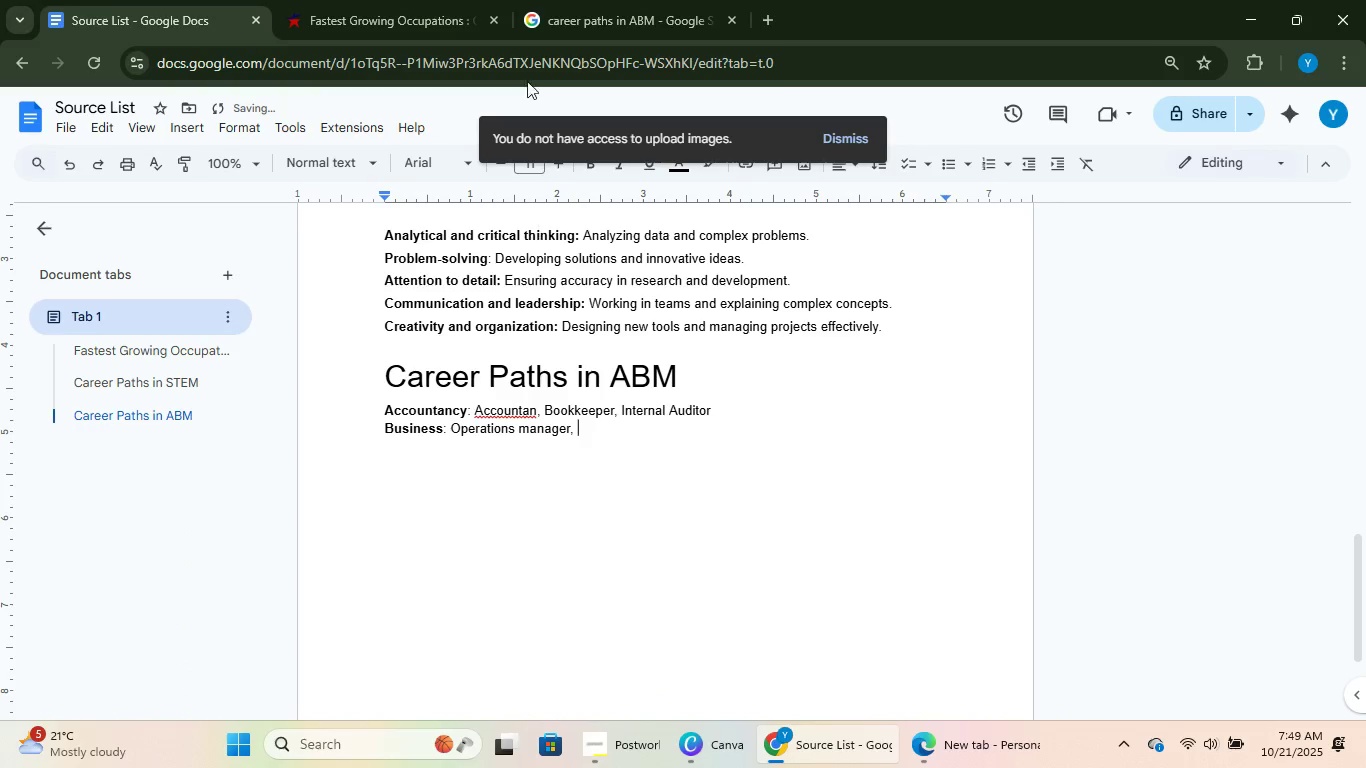 
left_click([544, 0])
 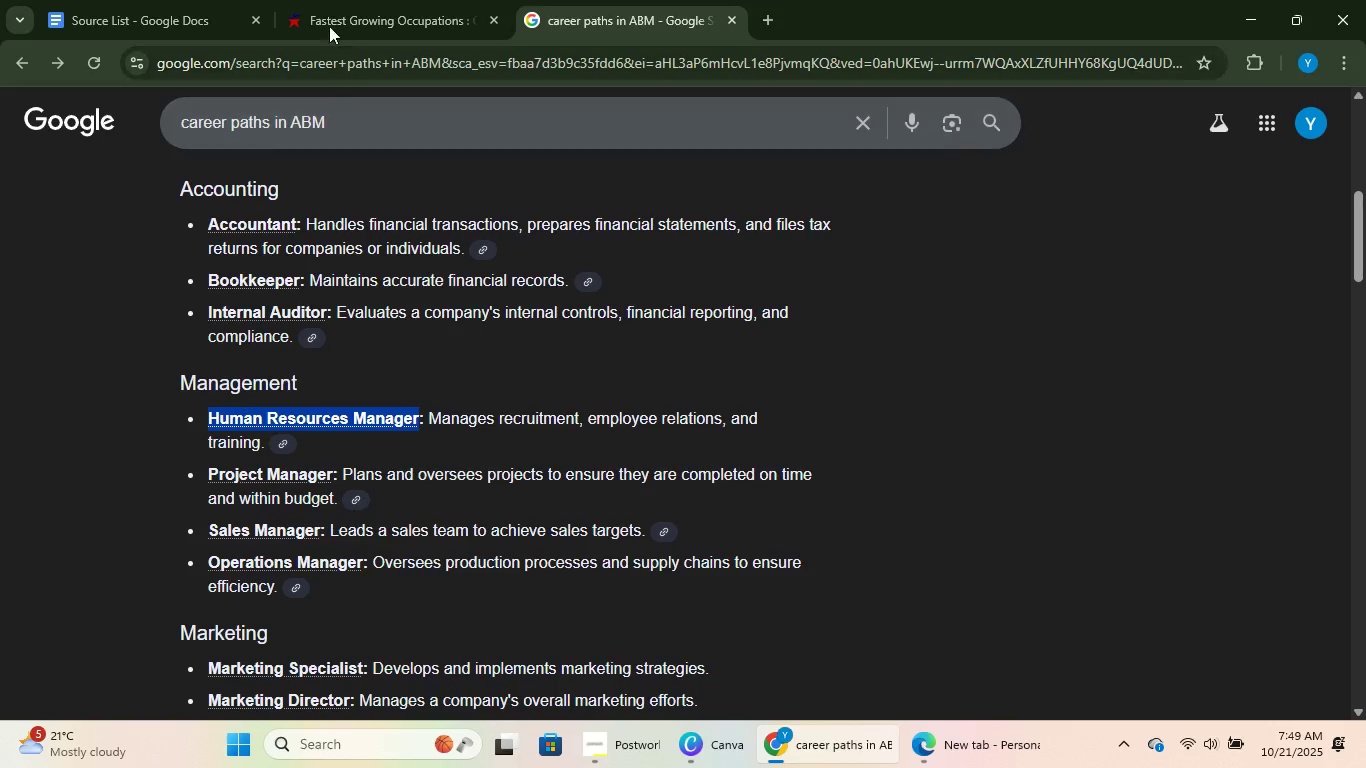 
left_click([295, 0])
 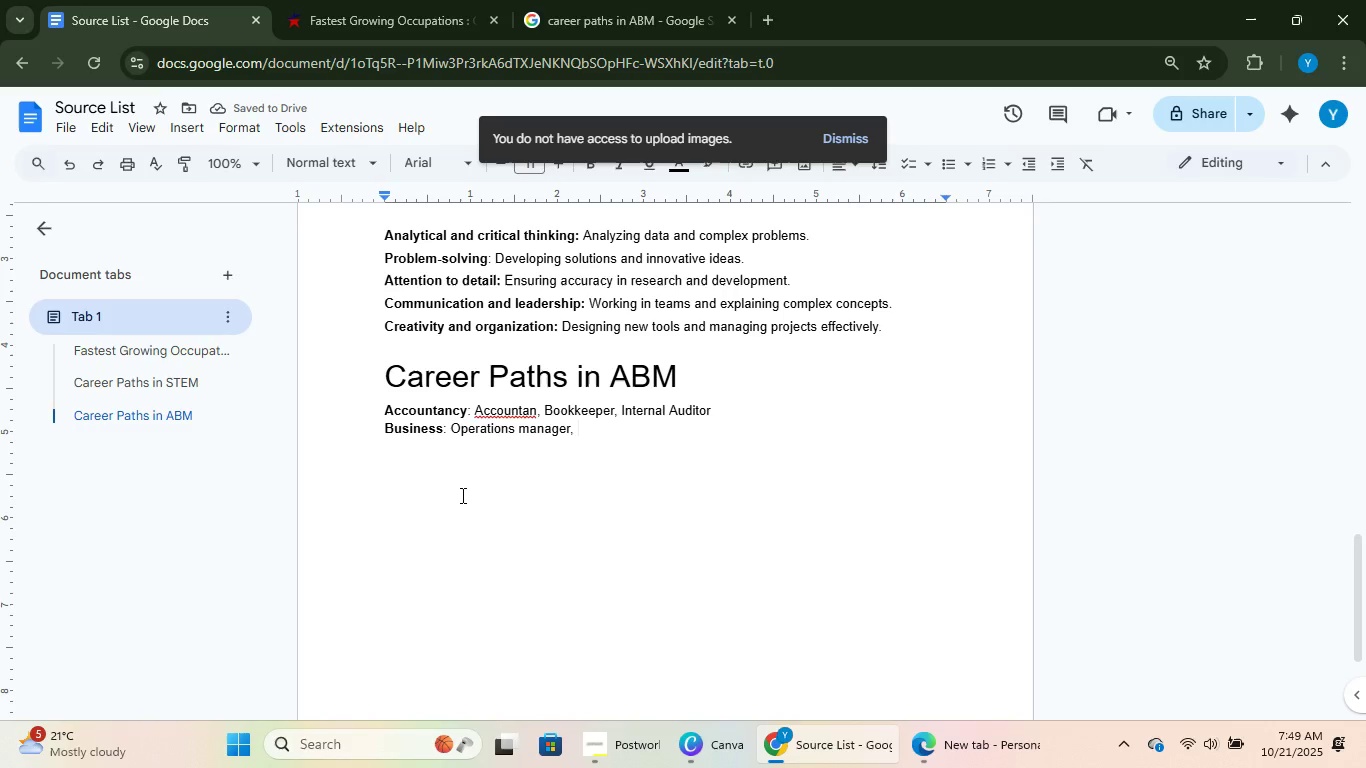 
type(S)
key(Backspace)
type(Pri)
key(Backspace)
type(oject manager, HR mang)
key(Backspace)
type(afer)
key(Backspace)
key(Backspace)
type(ger)
 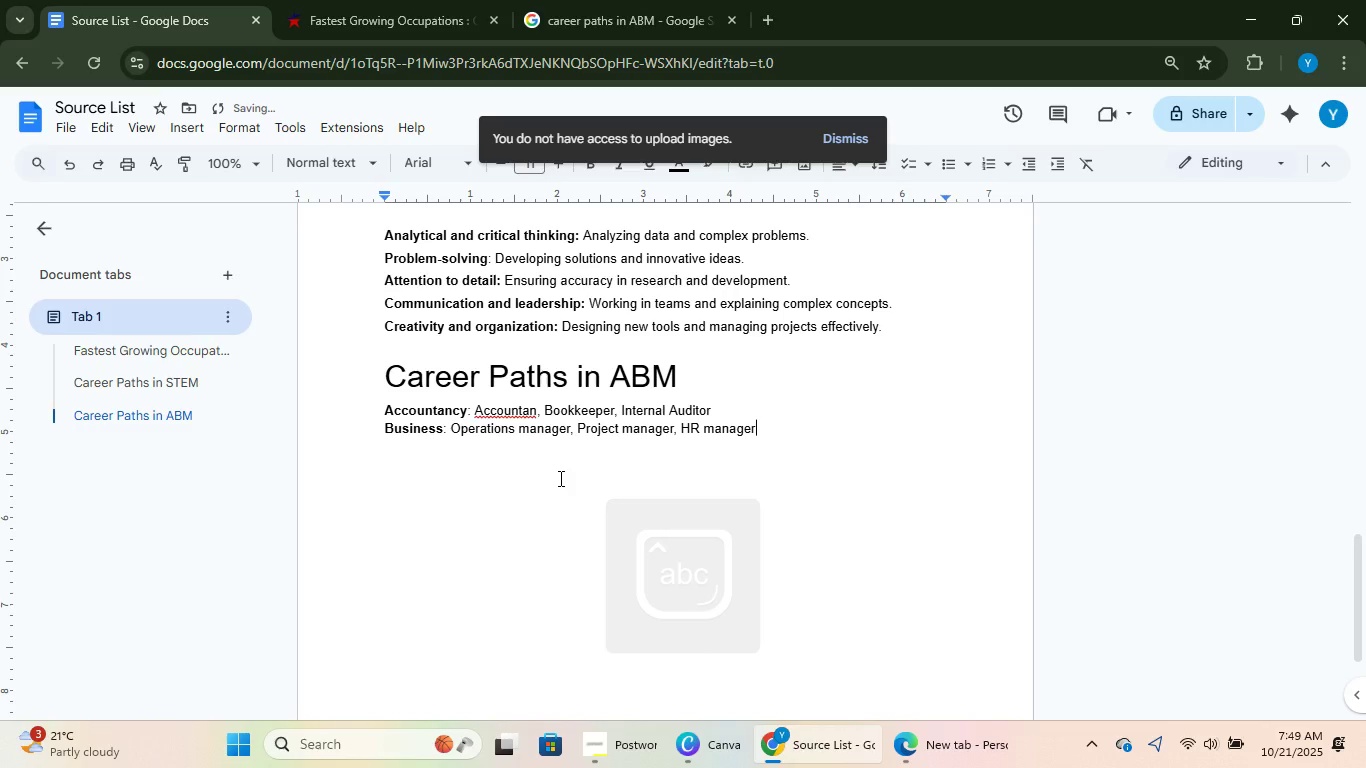 
hold_key(key=Backspace, duration=22.7)
 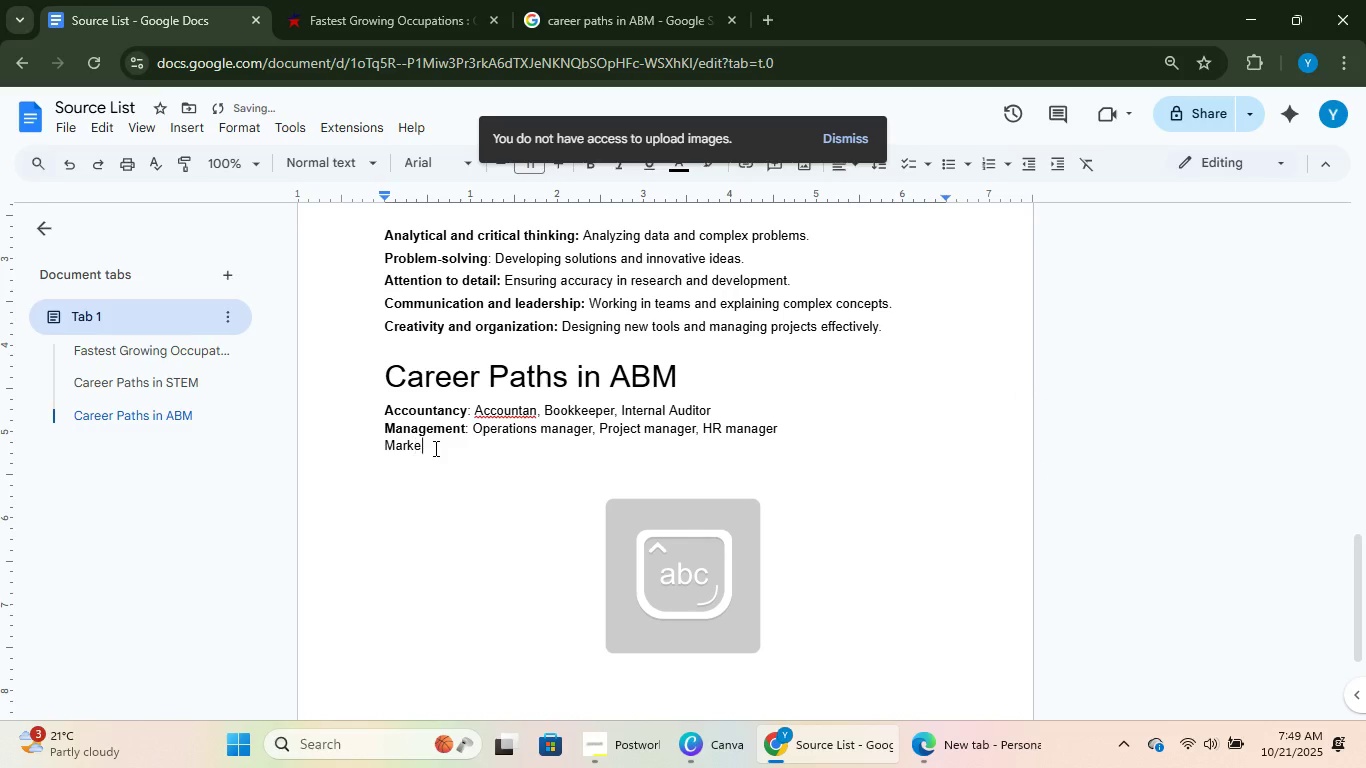 
key(Enter)
 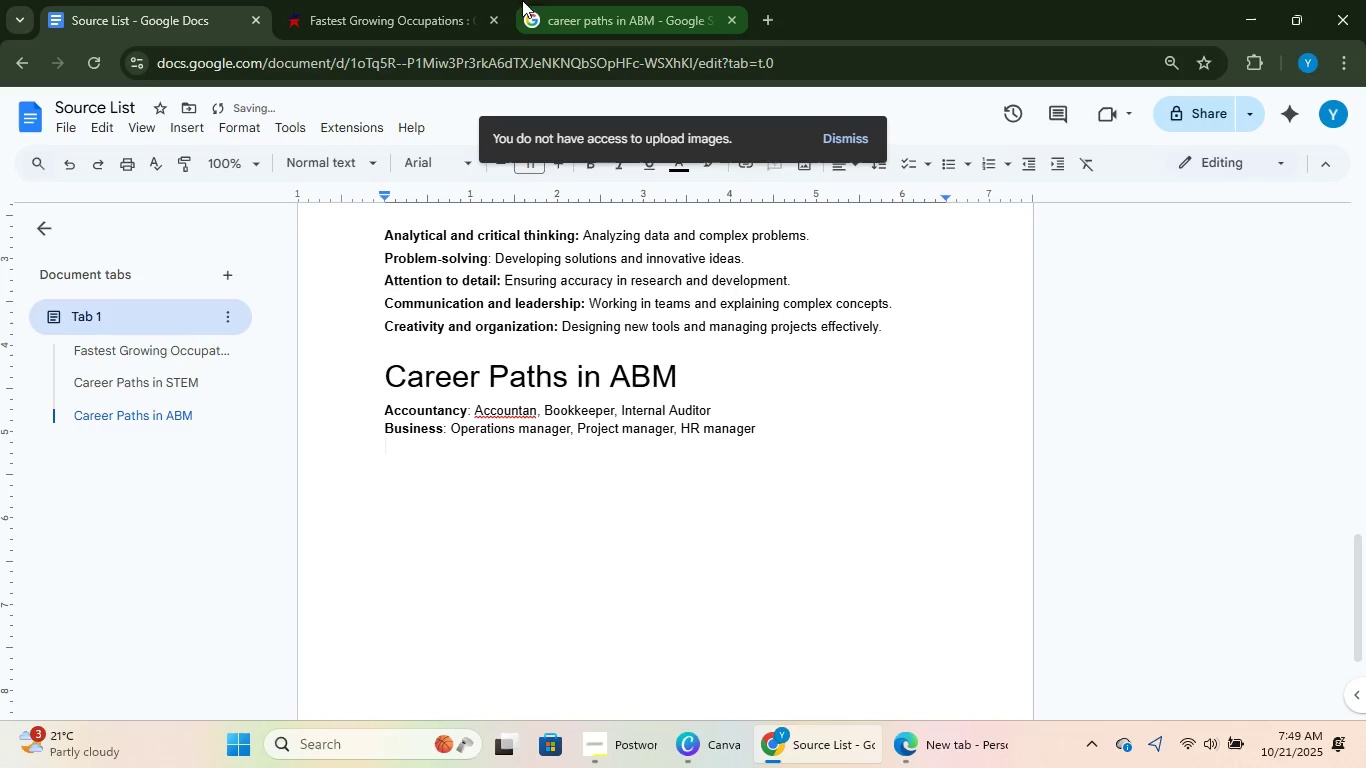 
left_click([536, 0])
 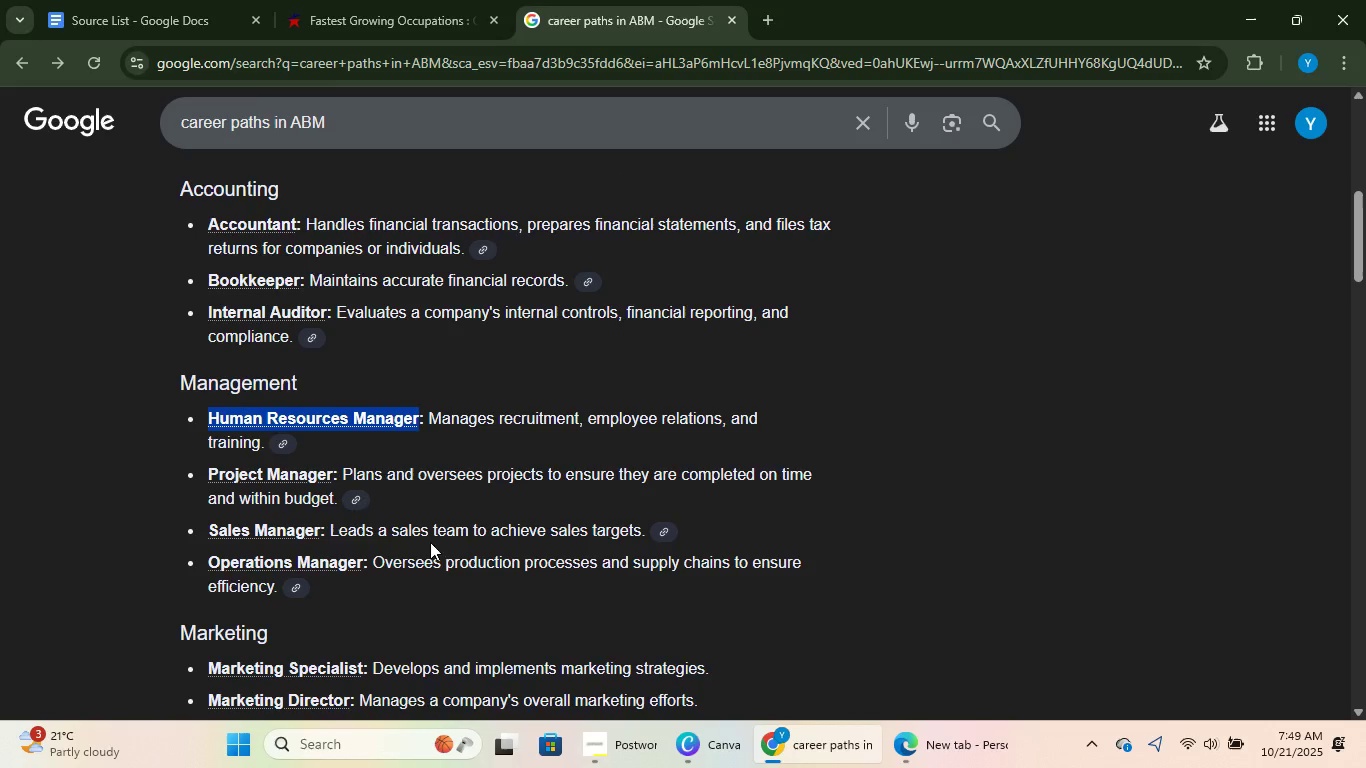 
scroll: coordinate [498, 524], scroll_direction: down, amount: 4.0
 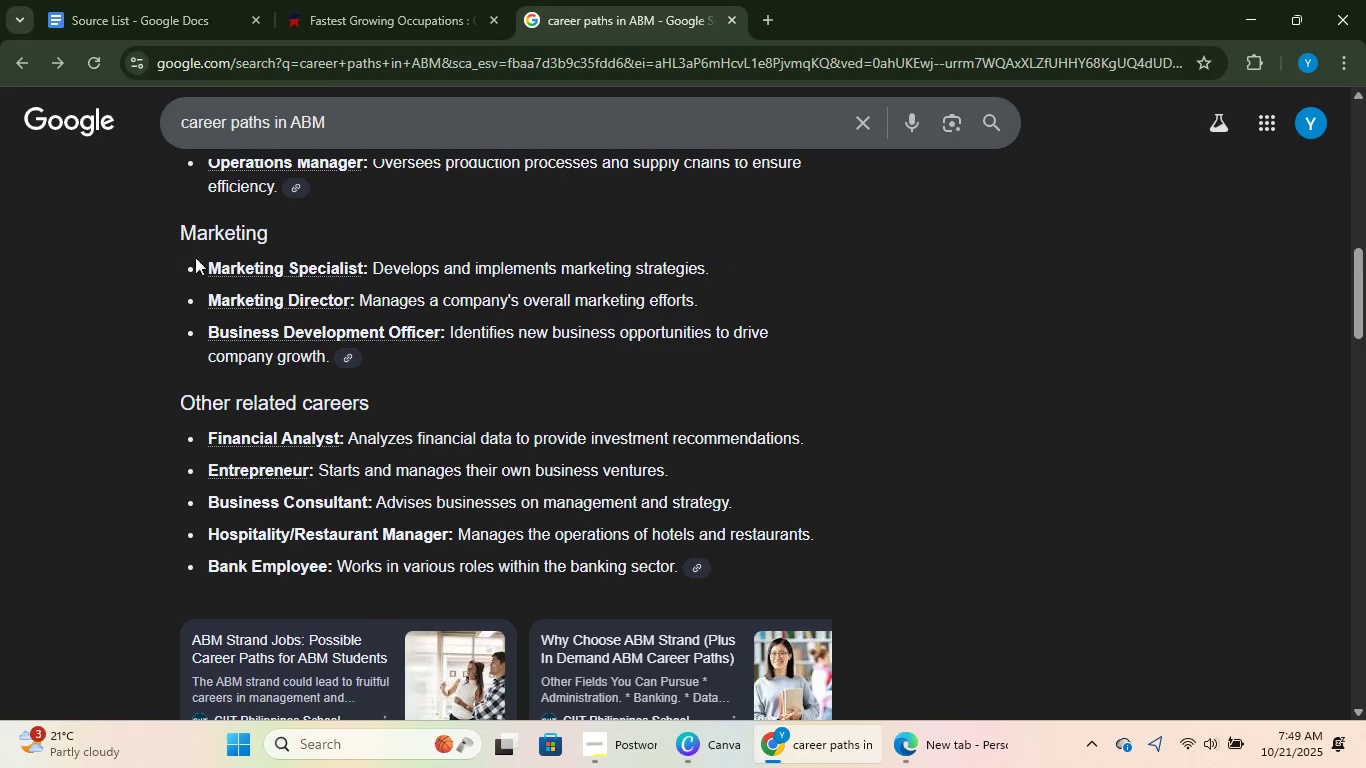 
left_click([104, 0])
 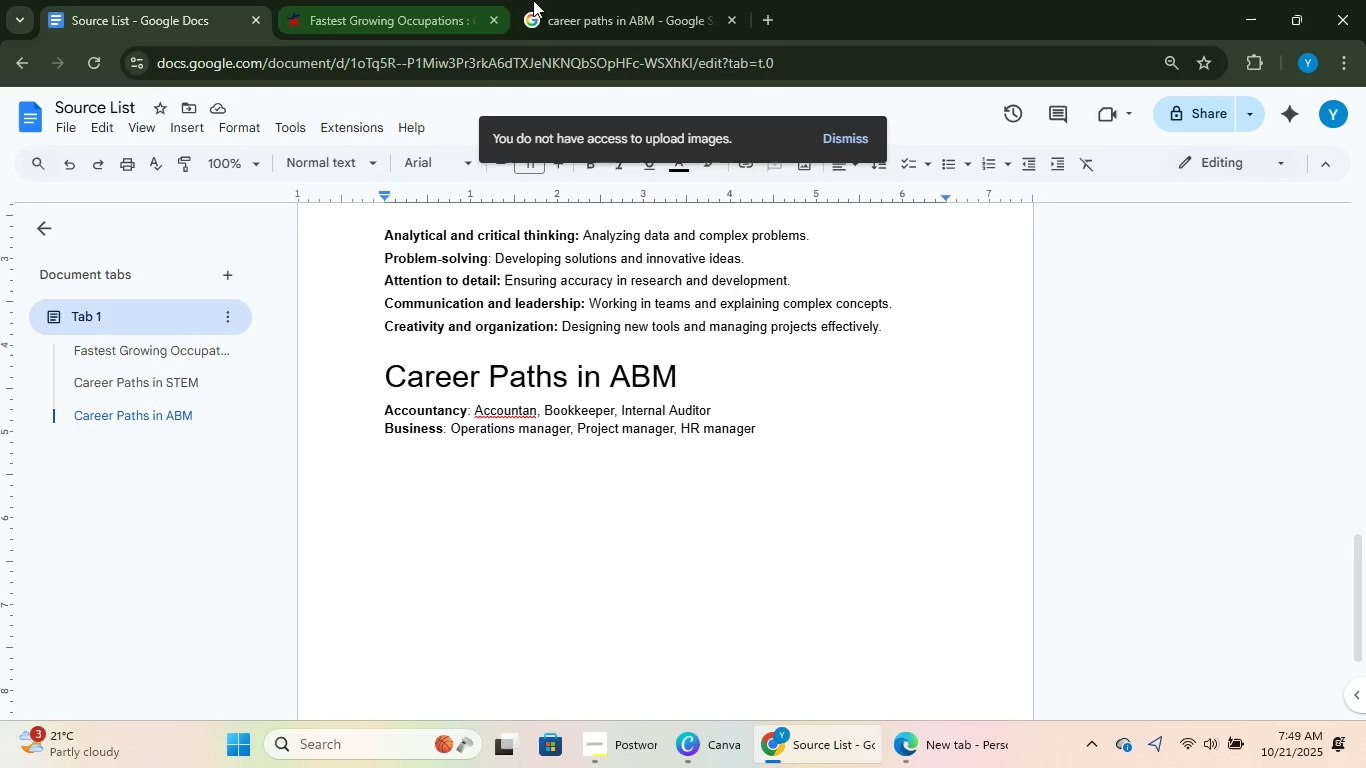 
left_click([615, 0])
 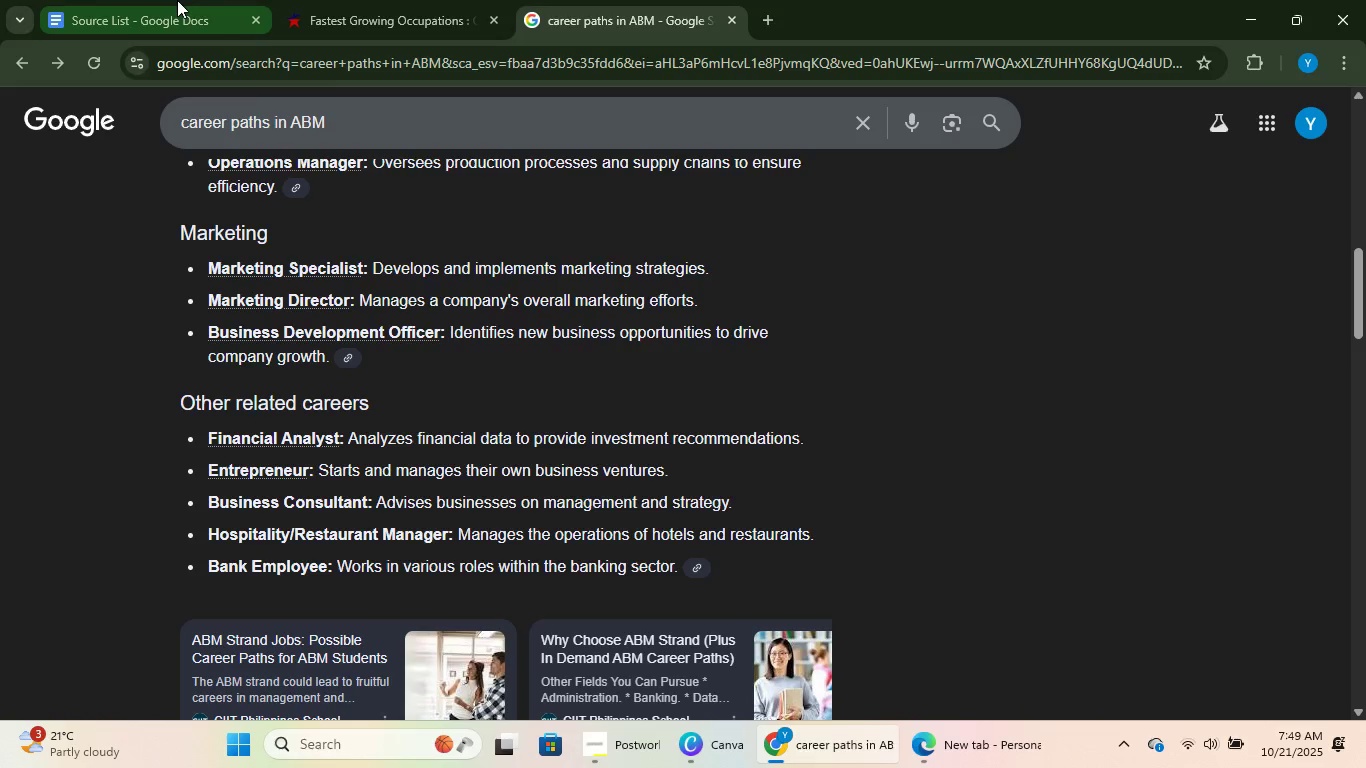 
scroll: coordinate [638, 464], scroll_direction: down, amount: 6.0
 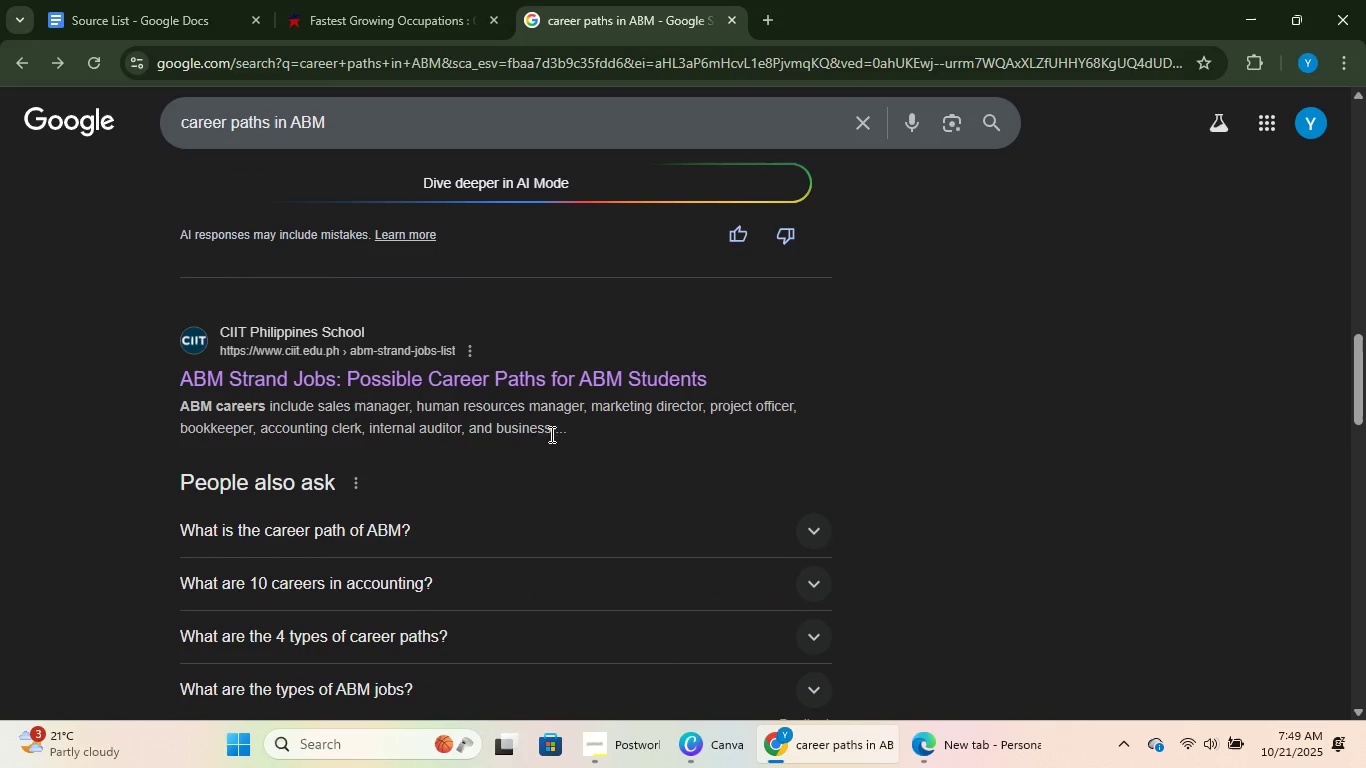 
left_click([179, 0])
 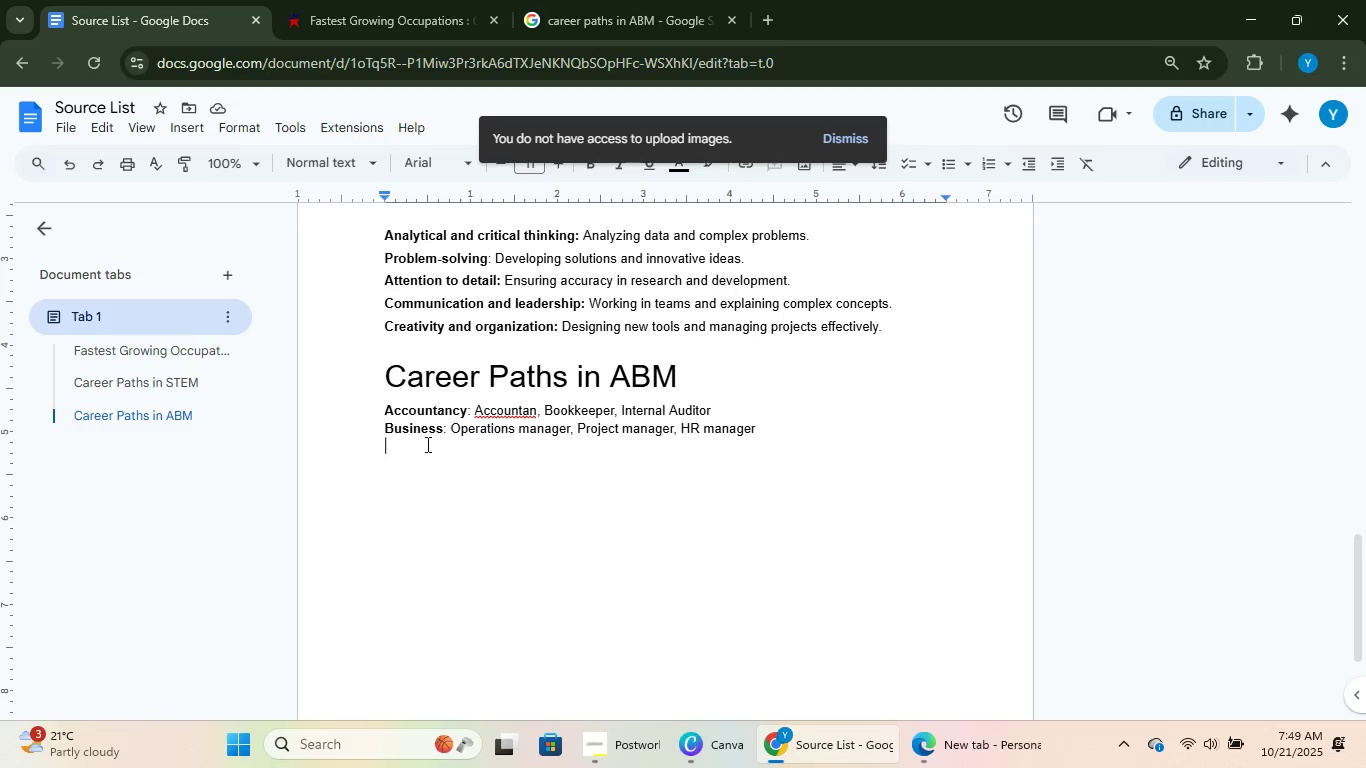 
double_click([423, 433])
 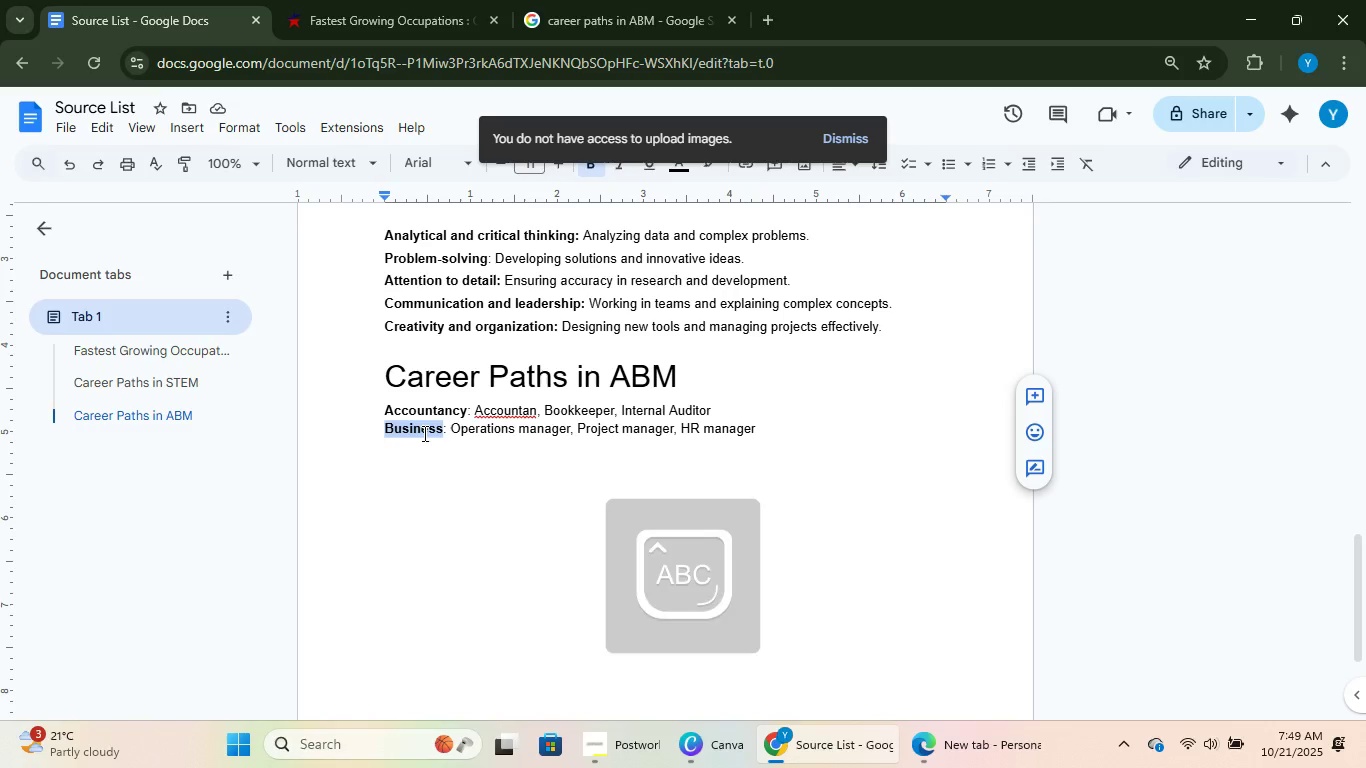 
type(Management)
 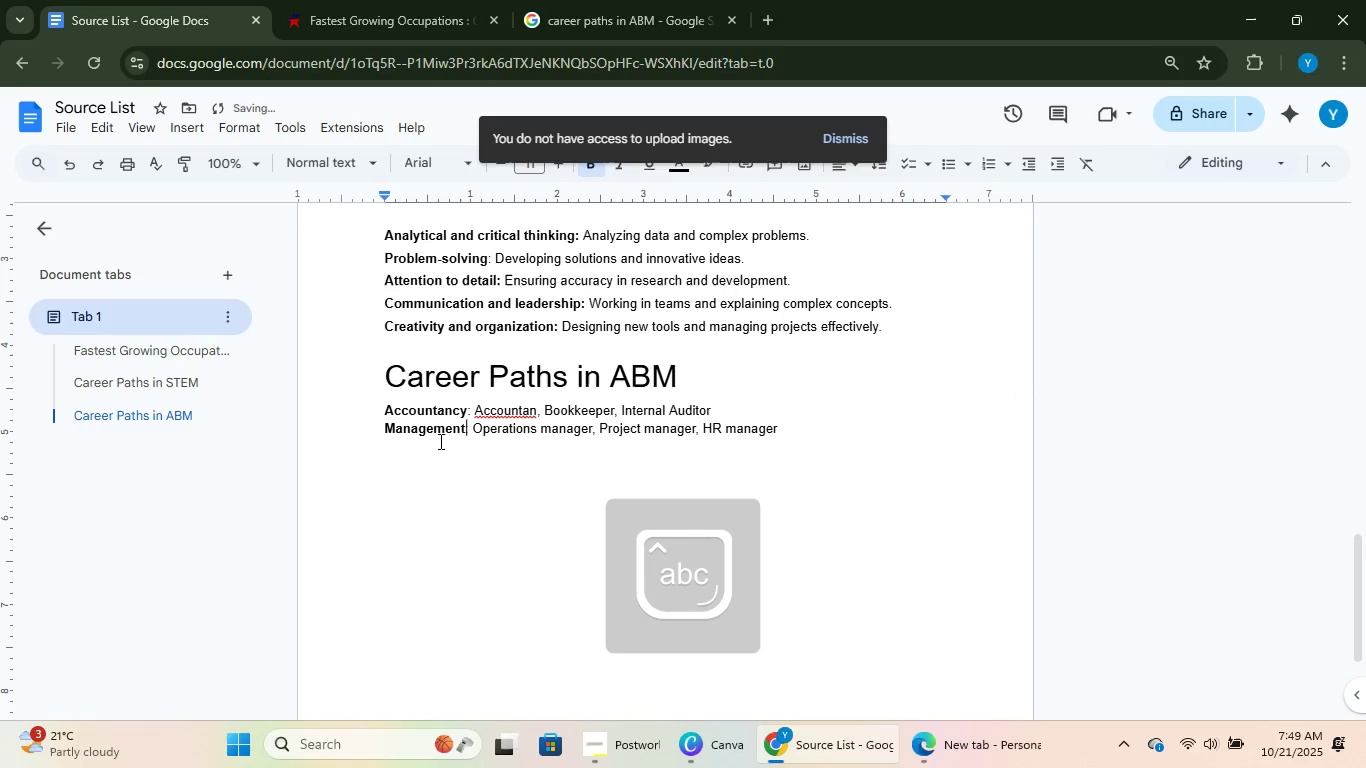 
left_click([439, 441])
 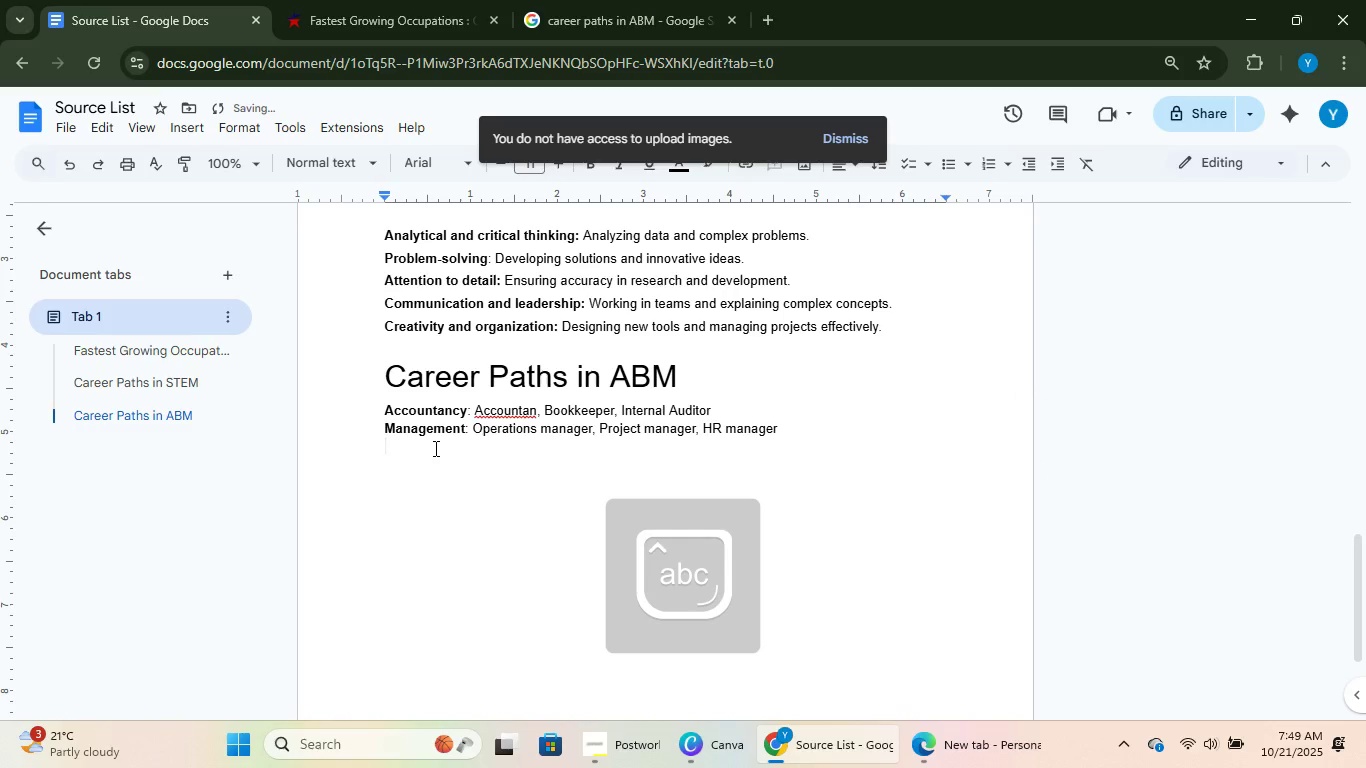 
type(Marje)
key(Backspace)
type(ketingf)
key(Backspace)
 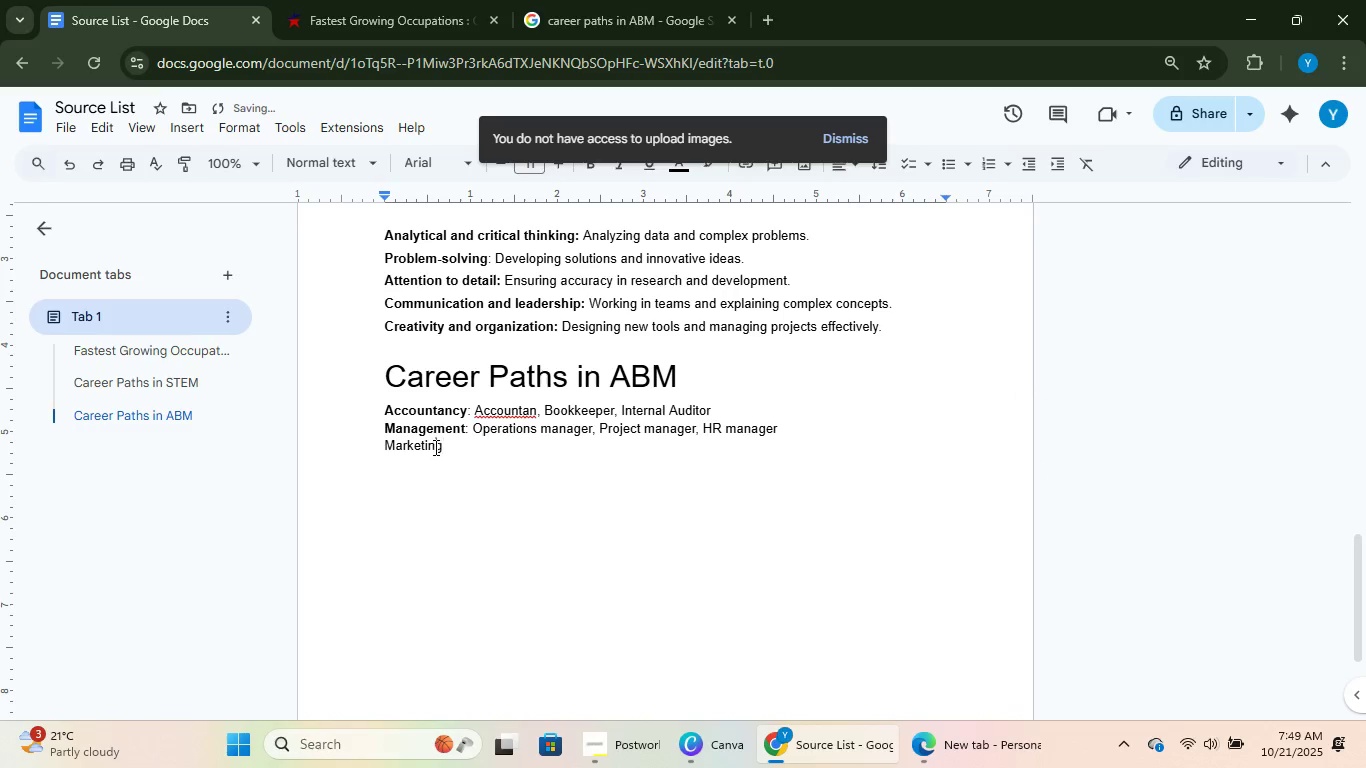 
double_click([434, 447])
 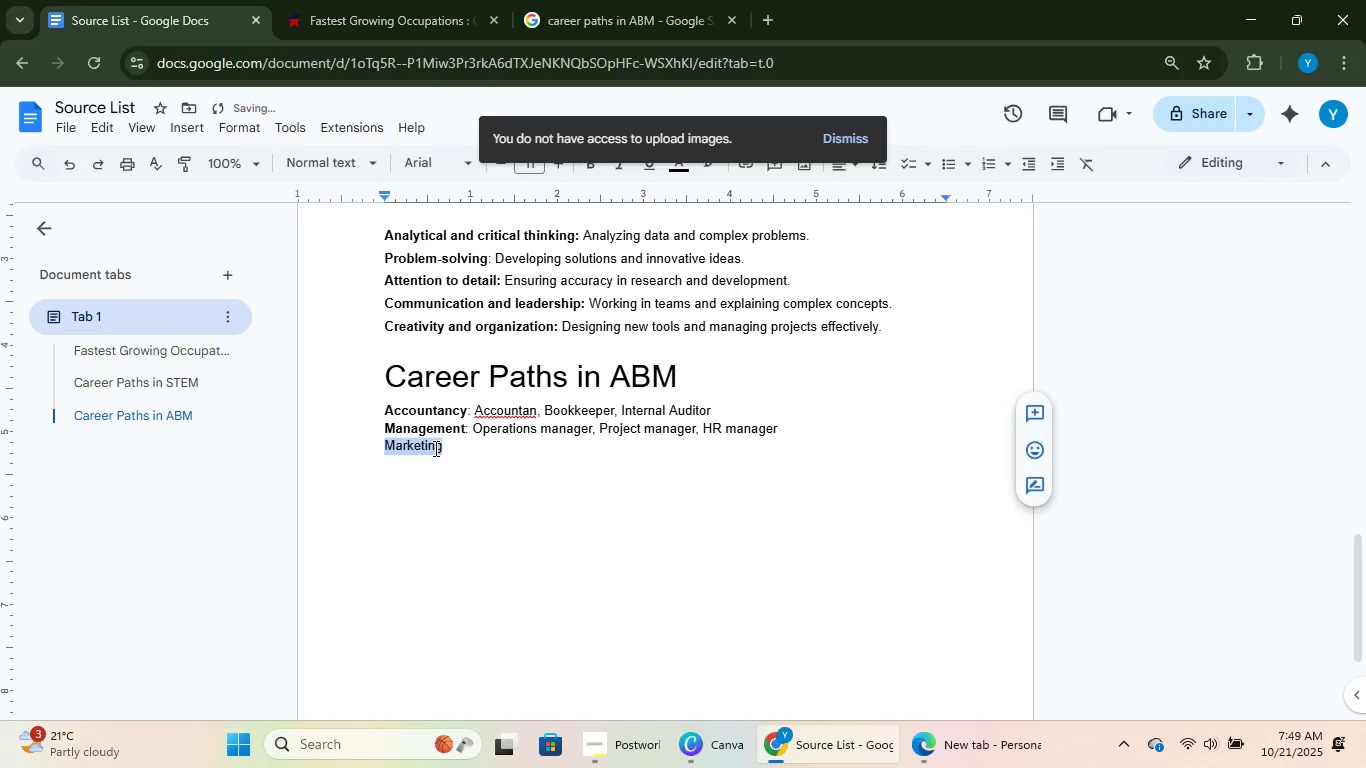 
key(Control+B)
 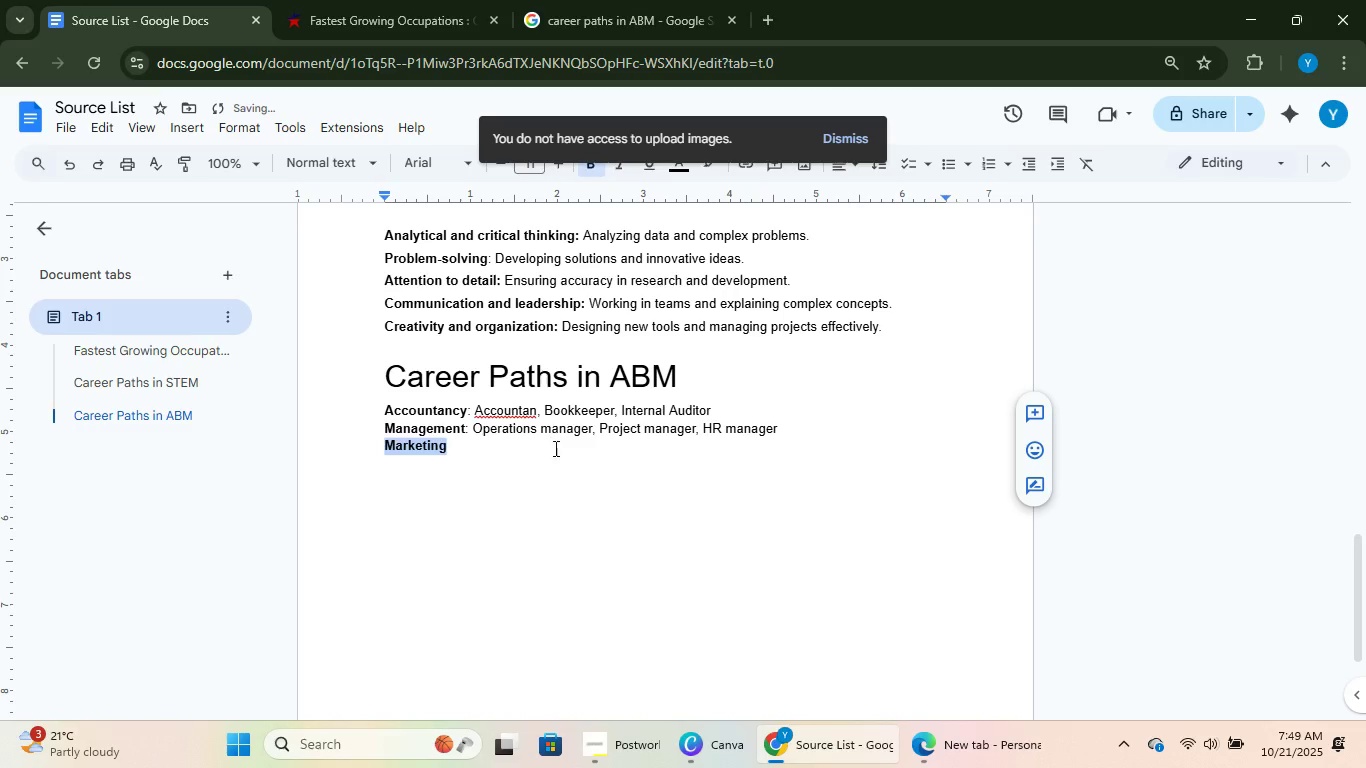 
left_click([554, 448])
 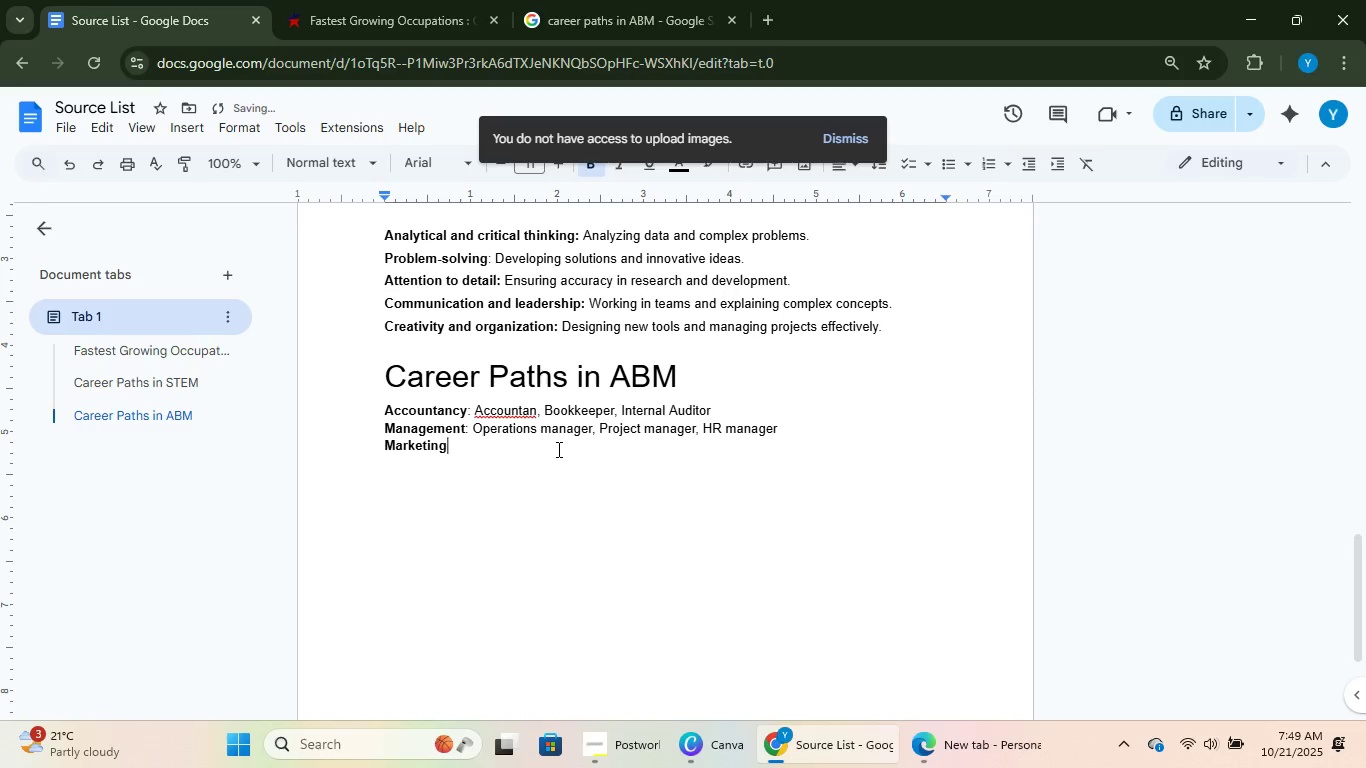 
key(Shift+ShiftRight)
 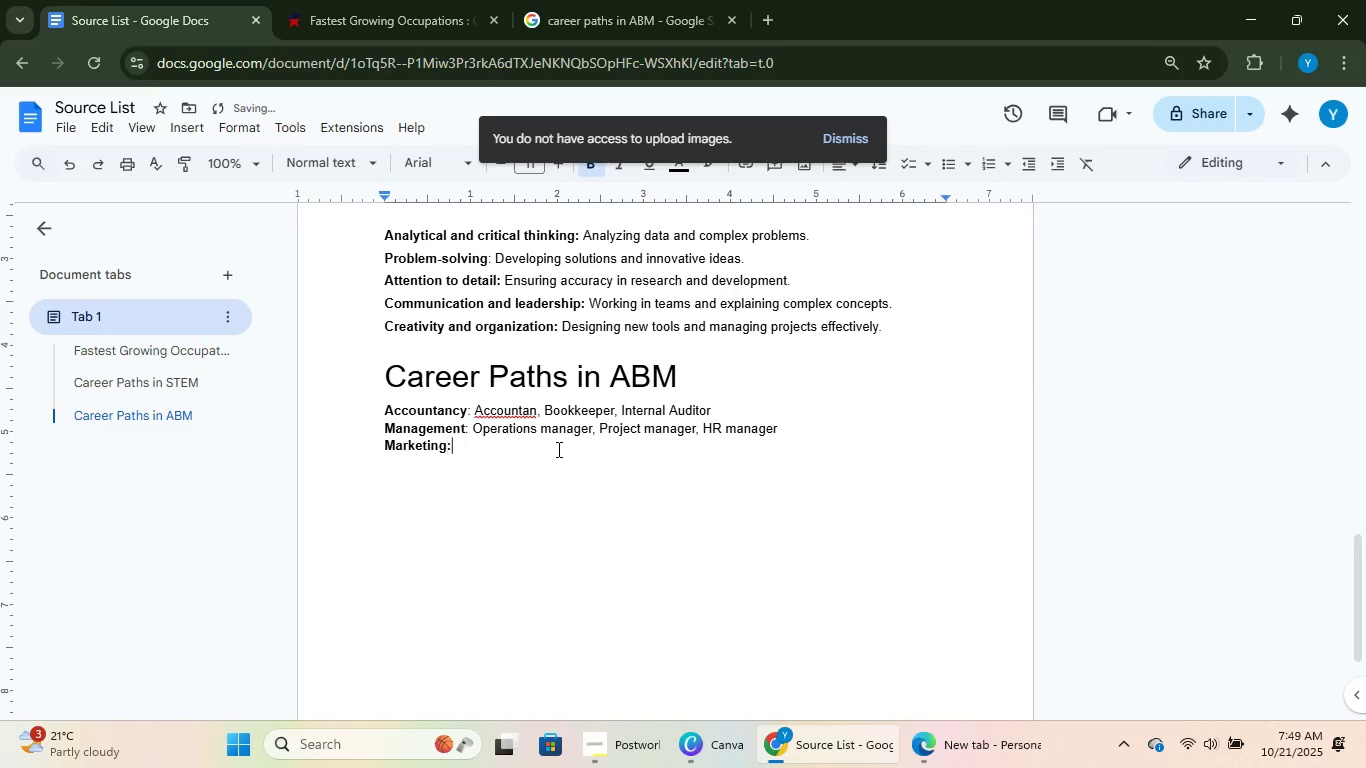 
key(Shift+Semicolon)
 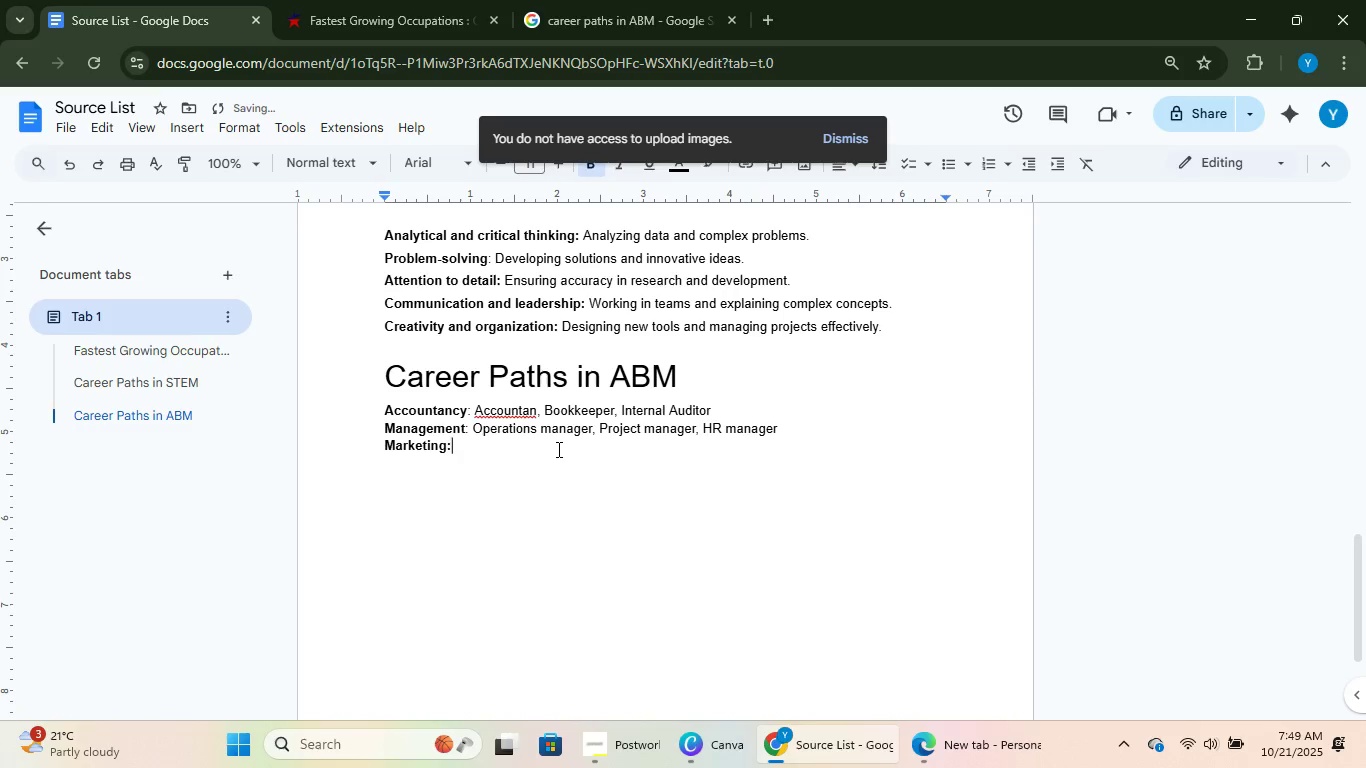 
key(Space)
 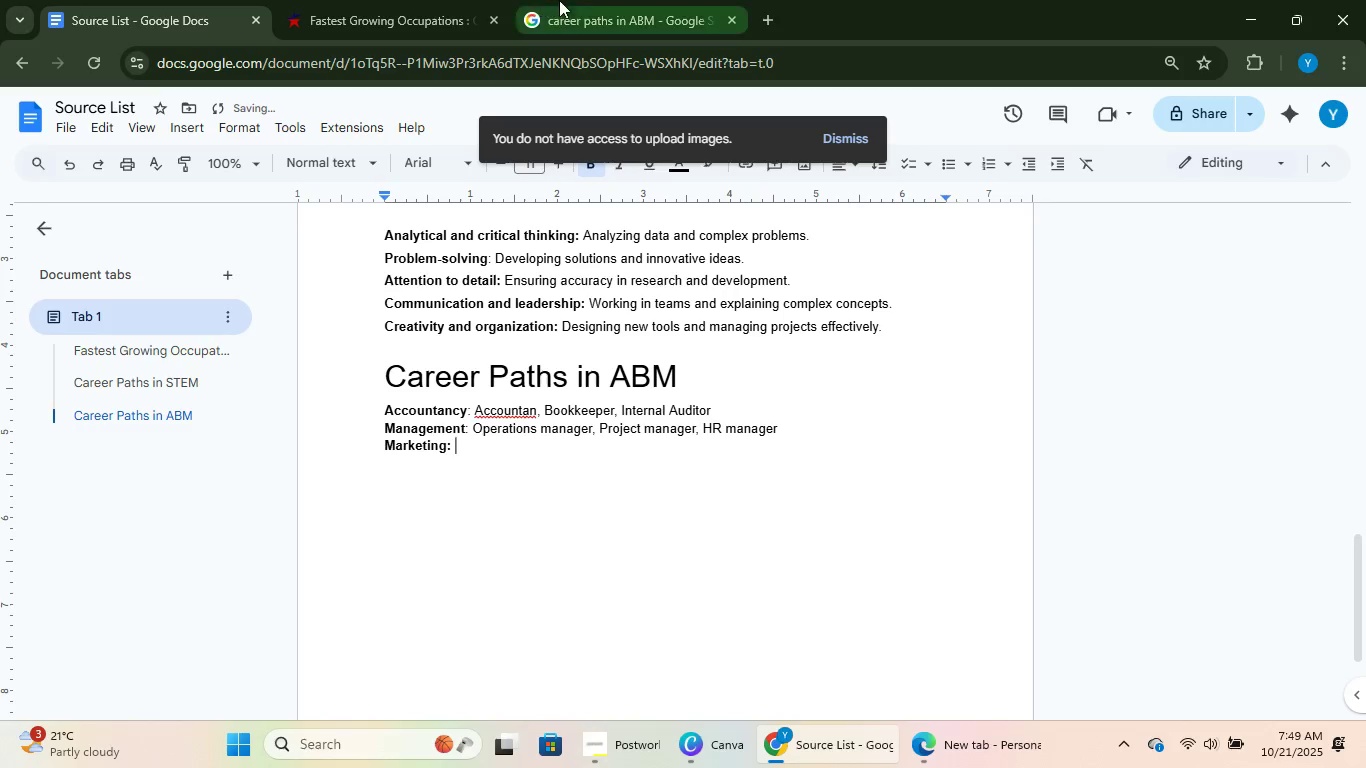 
left_click([584, 0])
 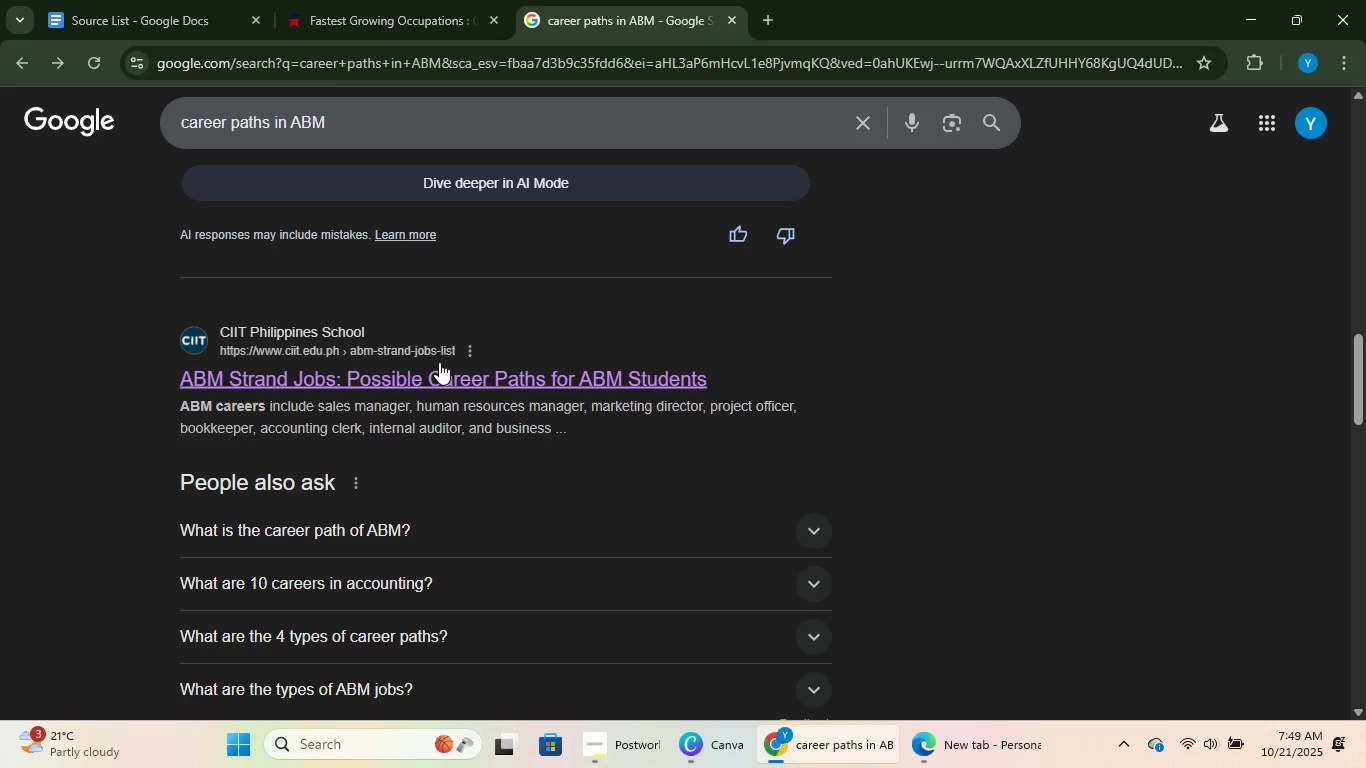 
scroll: coordinate [401, 375], scroll_direction: up, amount: 8.0
 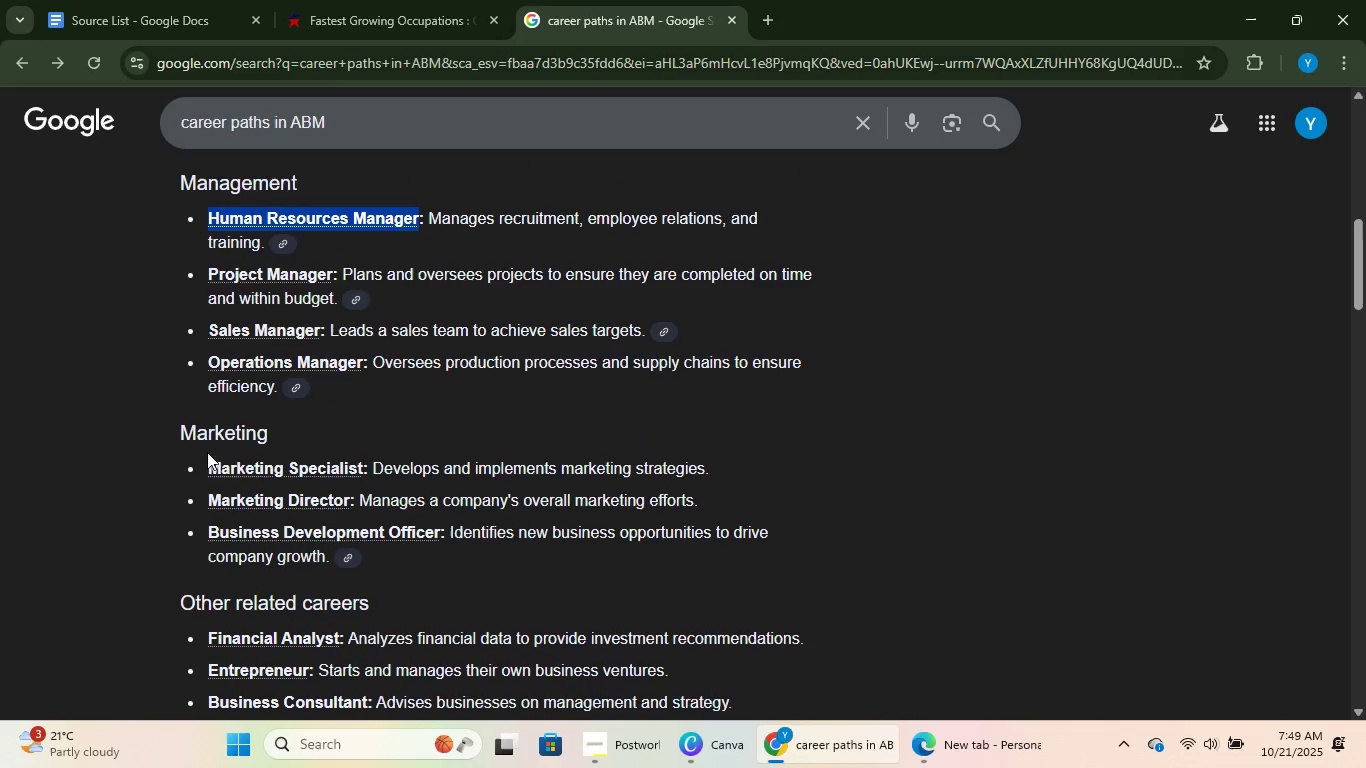 
left_click([232, 0])
 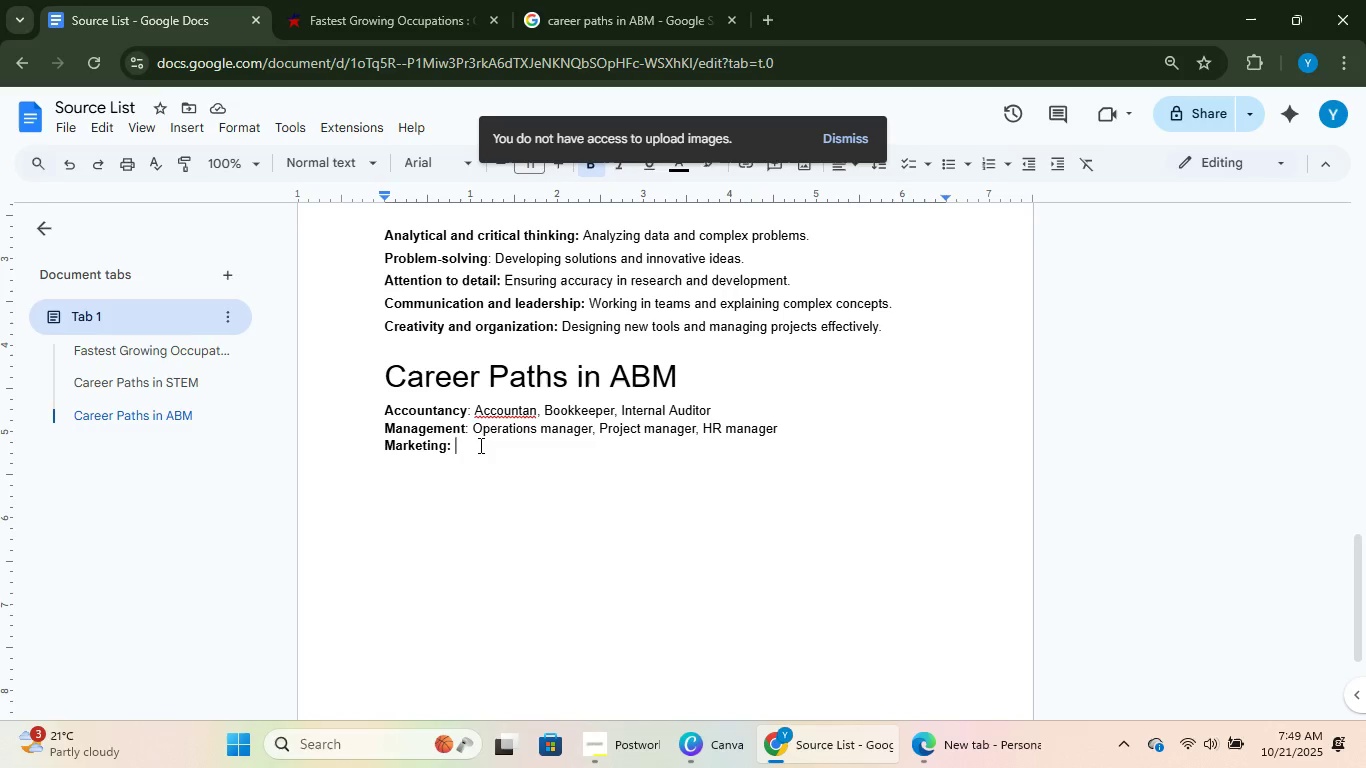 
key(CapsLock)
 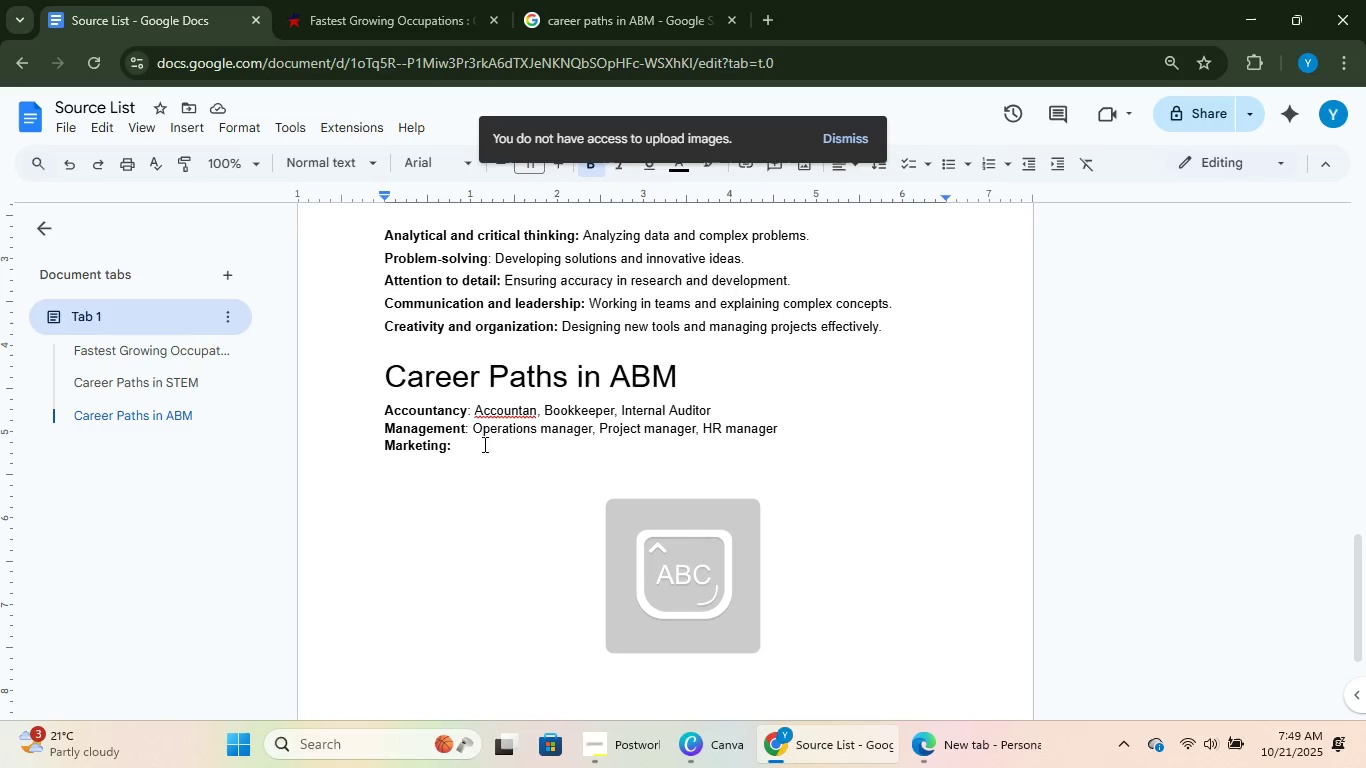 
key(M)
 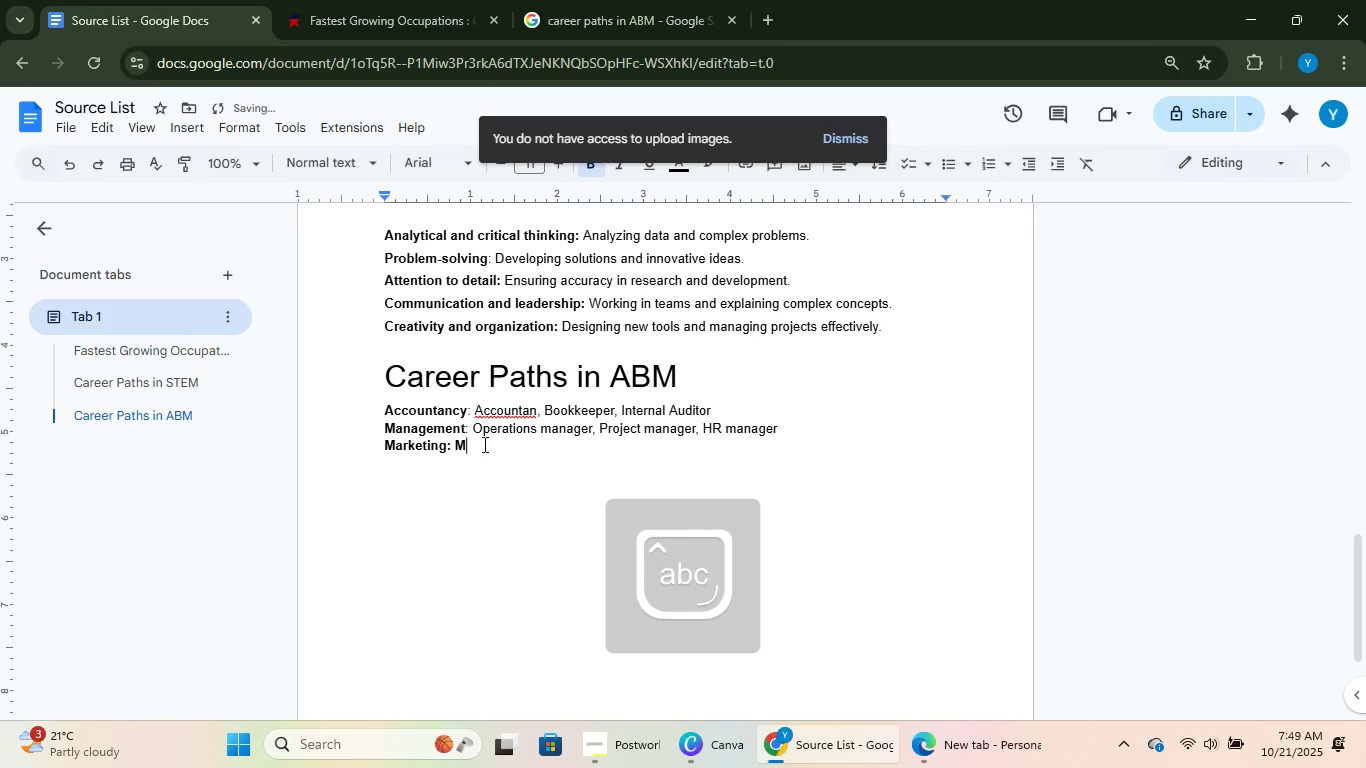 
key(CapsLock)
 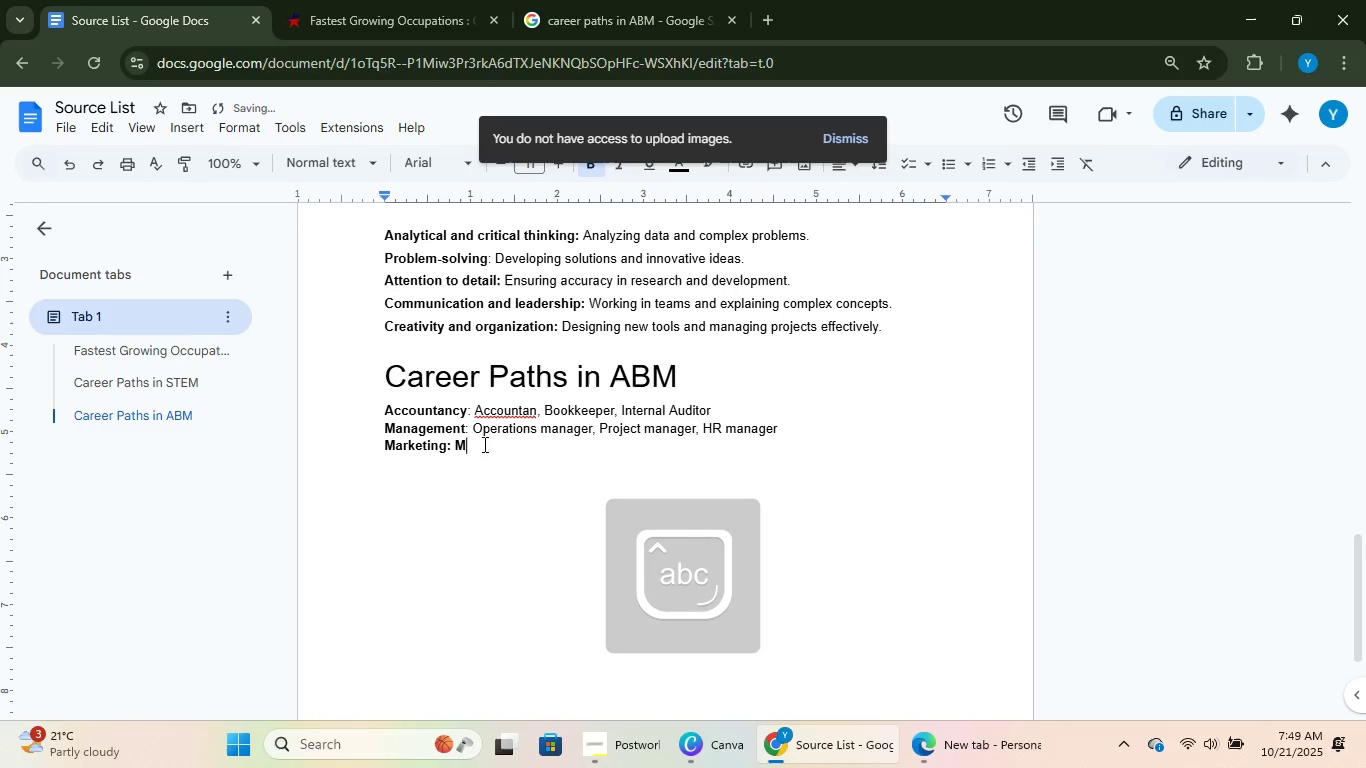 
key(A)
 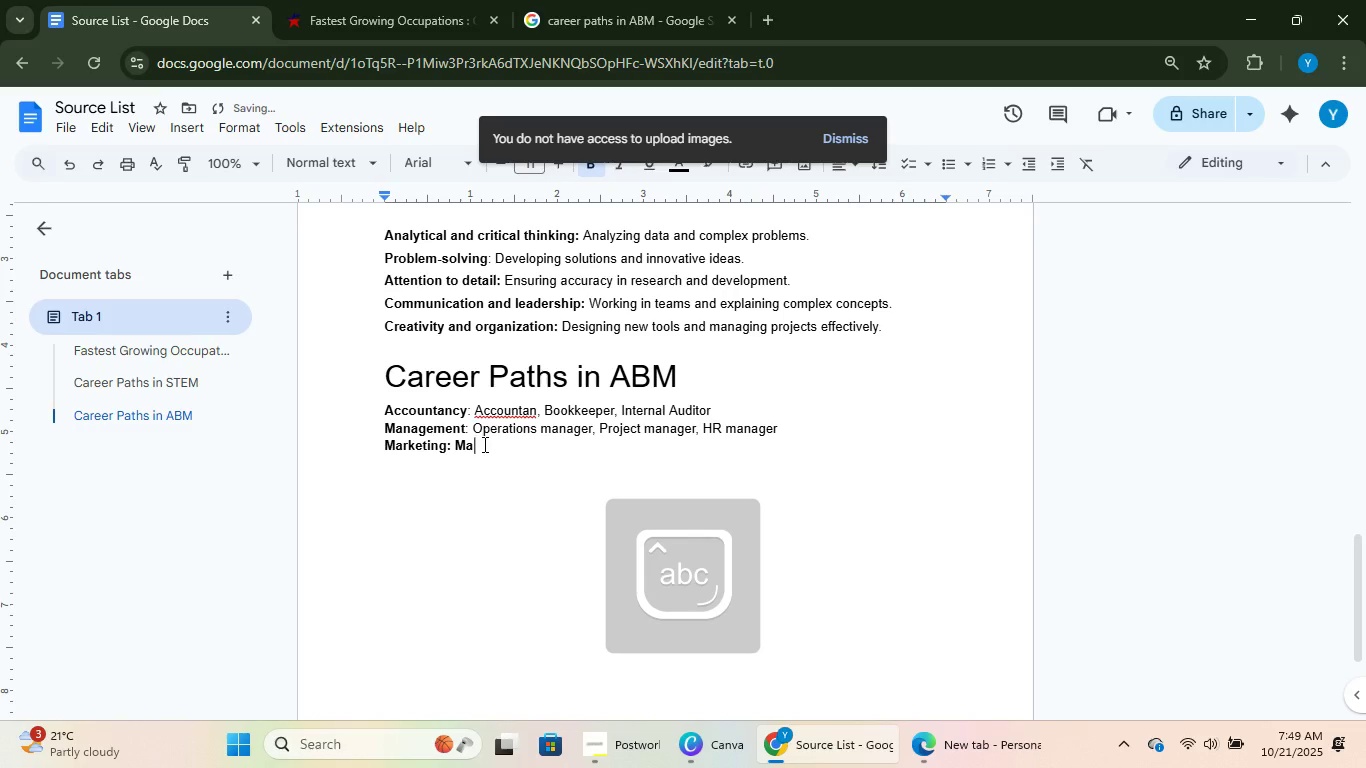 
key(Backspace)
 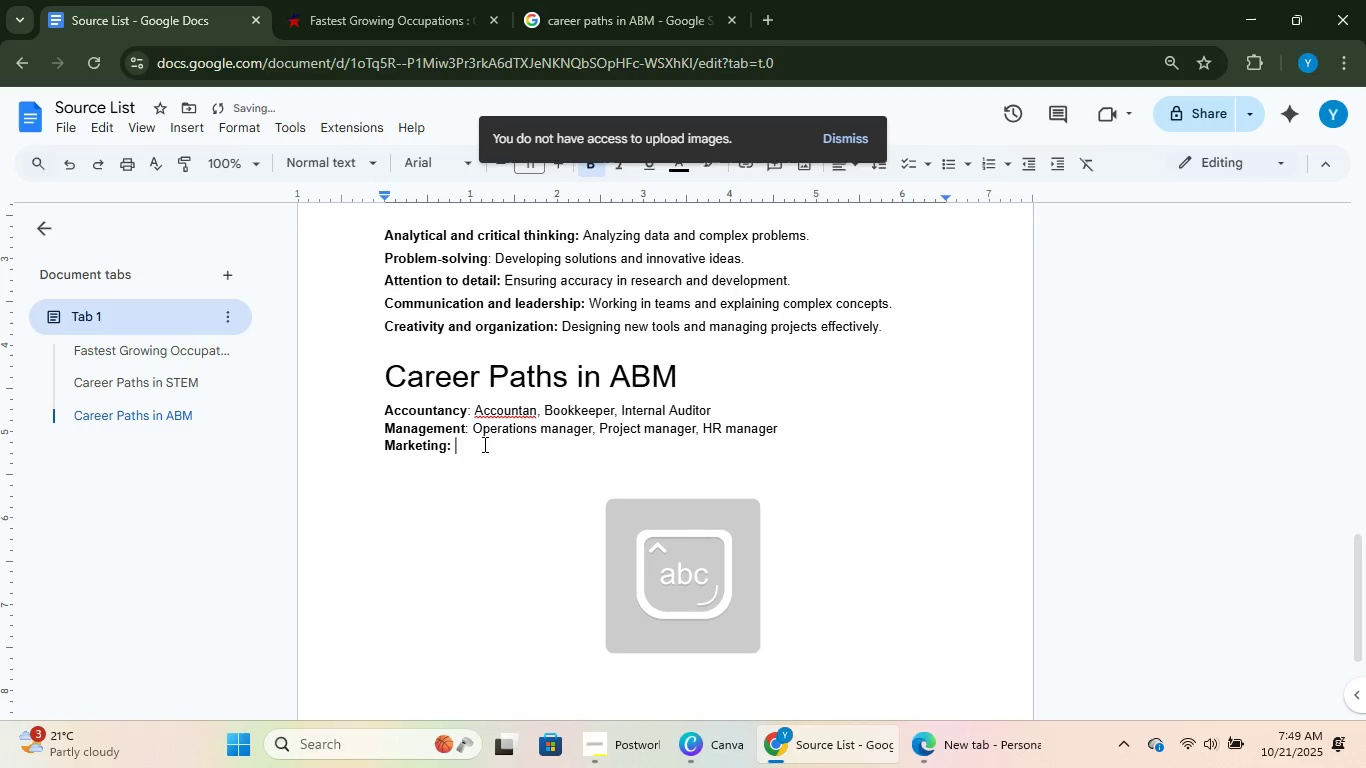 
key(Backspace)
 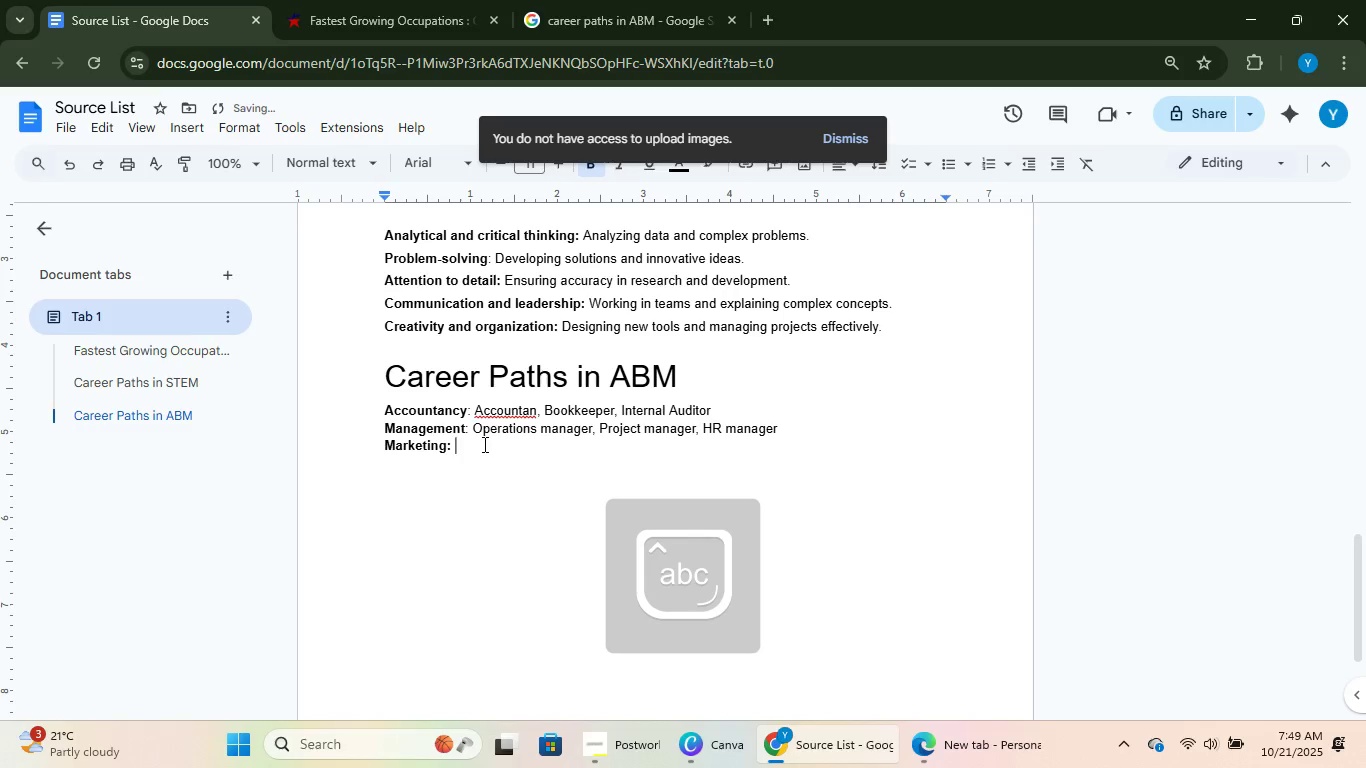 
key(Control+B)
 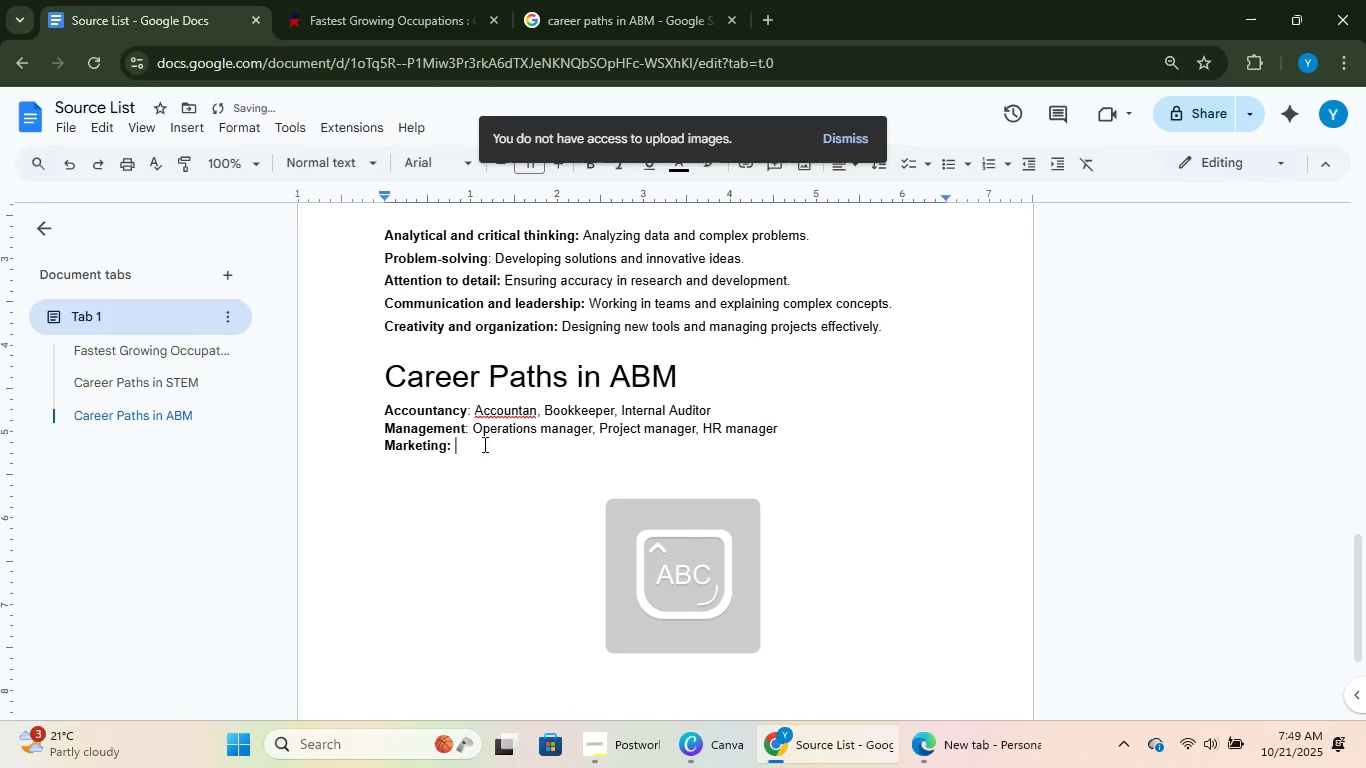 
type(Marketing specialust)
key(Backspace)
key(Backspace)
key(Backspace)
type(ist, )
 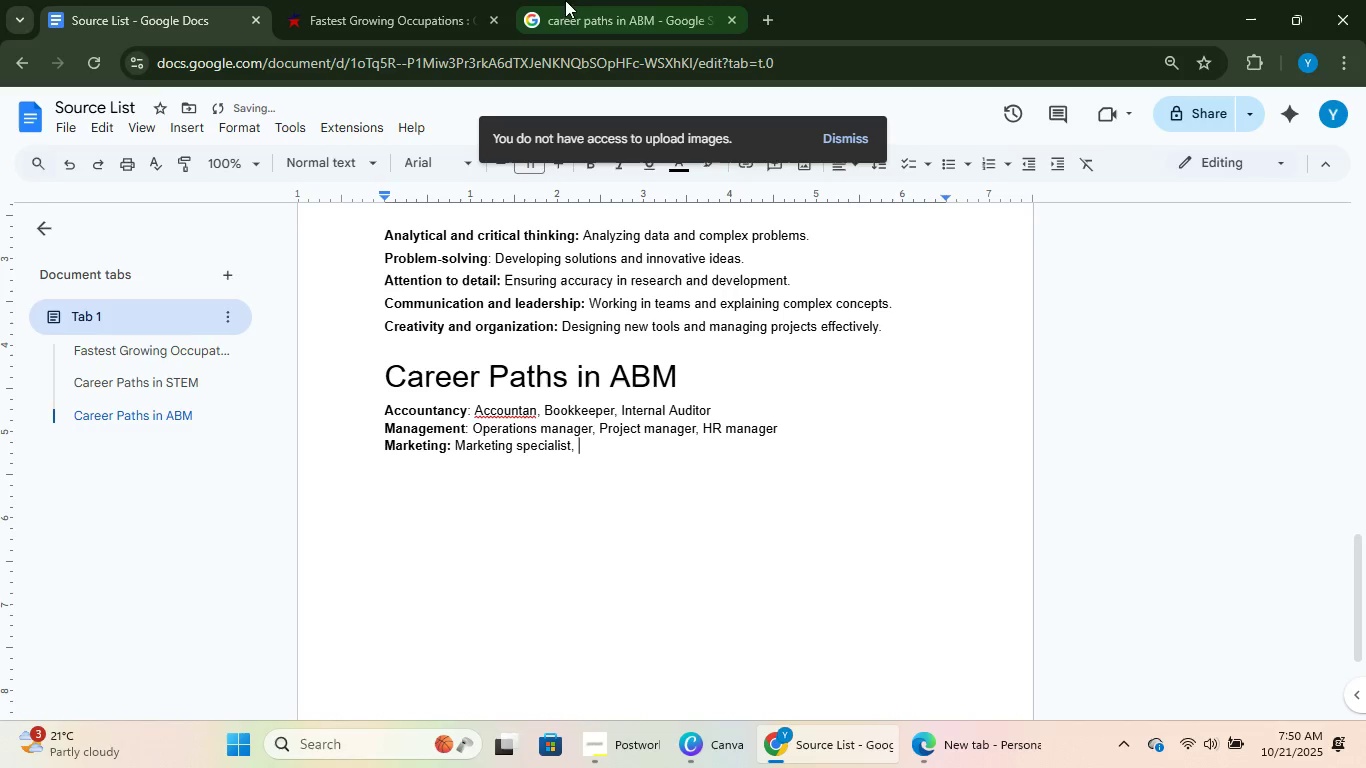 
left_click([641, 0])
 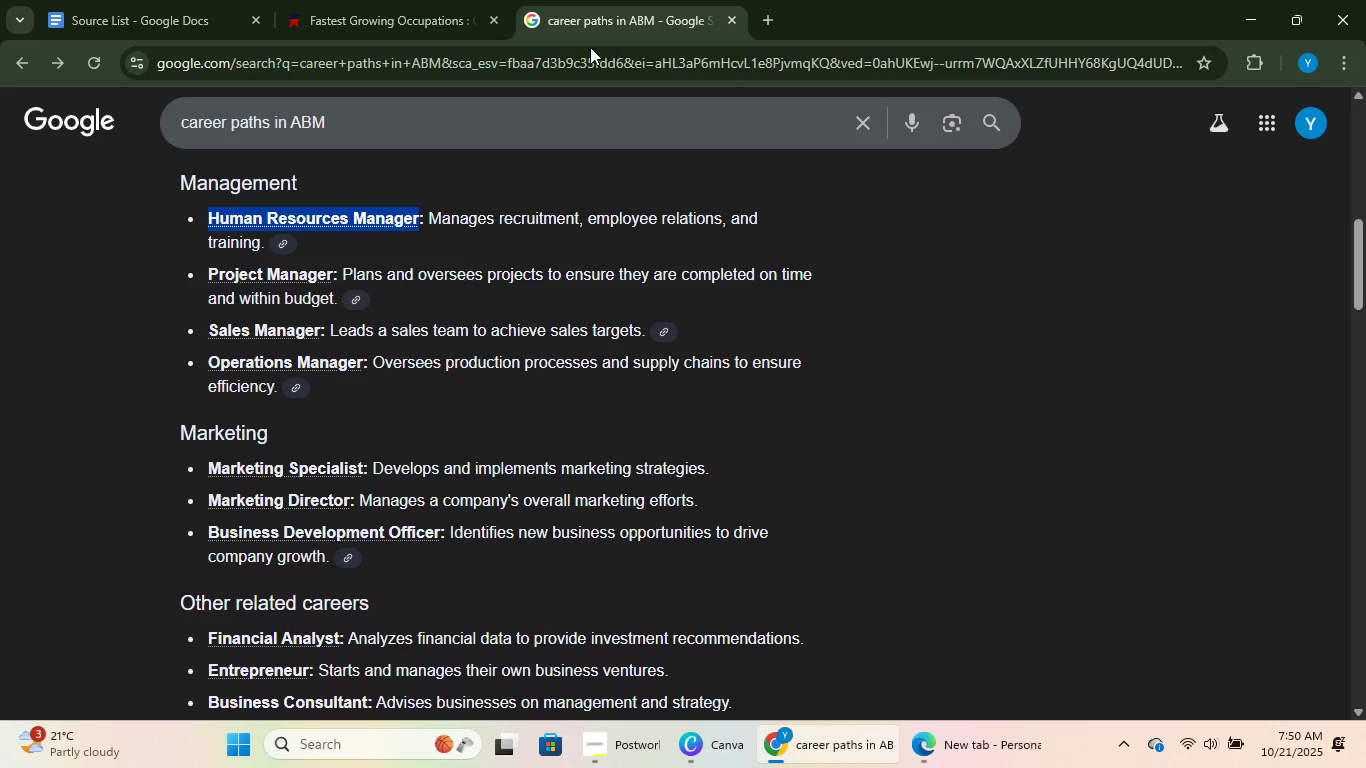 
left_click([124, 0])
 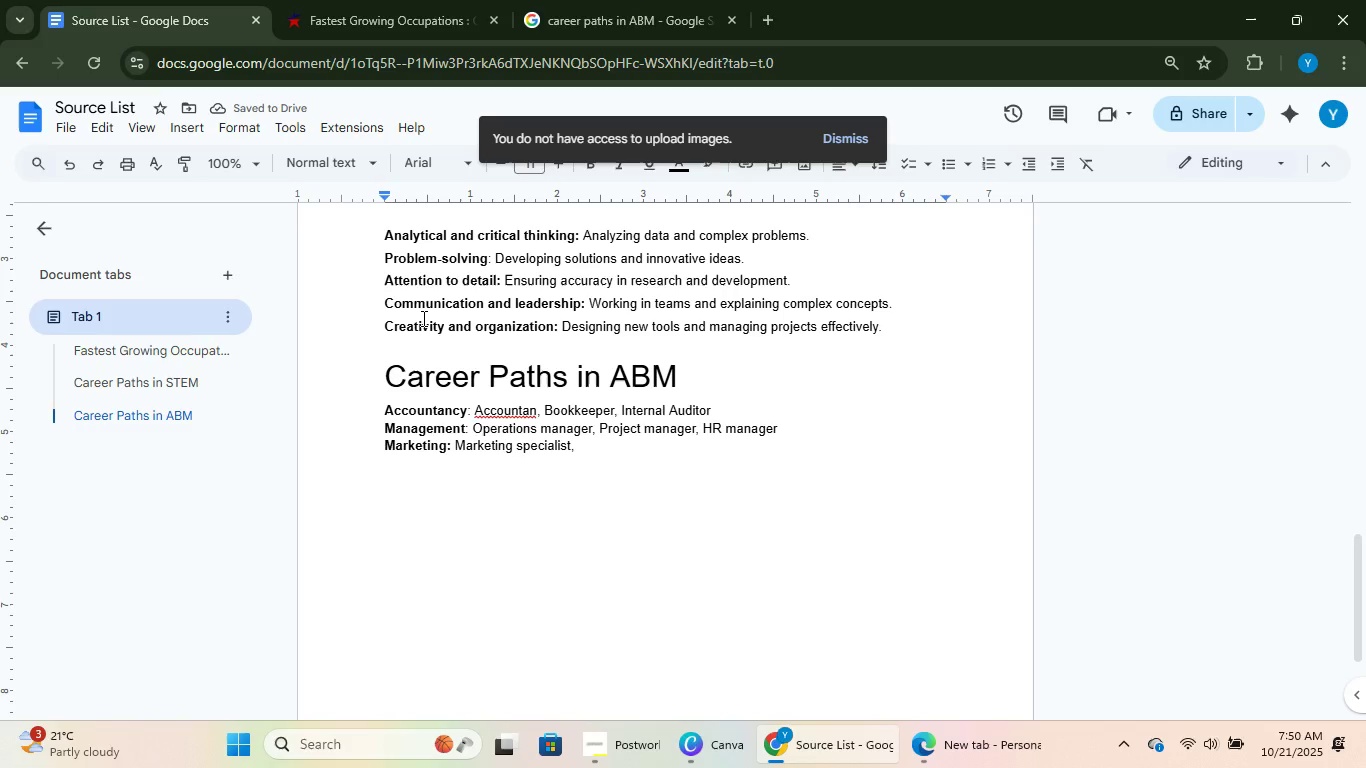 
type(Business Deveko)
key(Backspace)
key(Backspace)
type(lopmnt officer)
 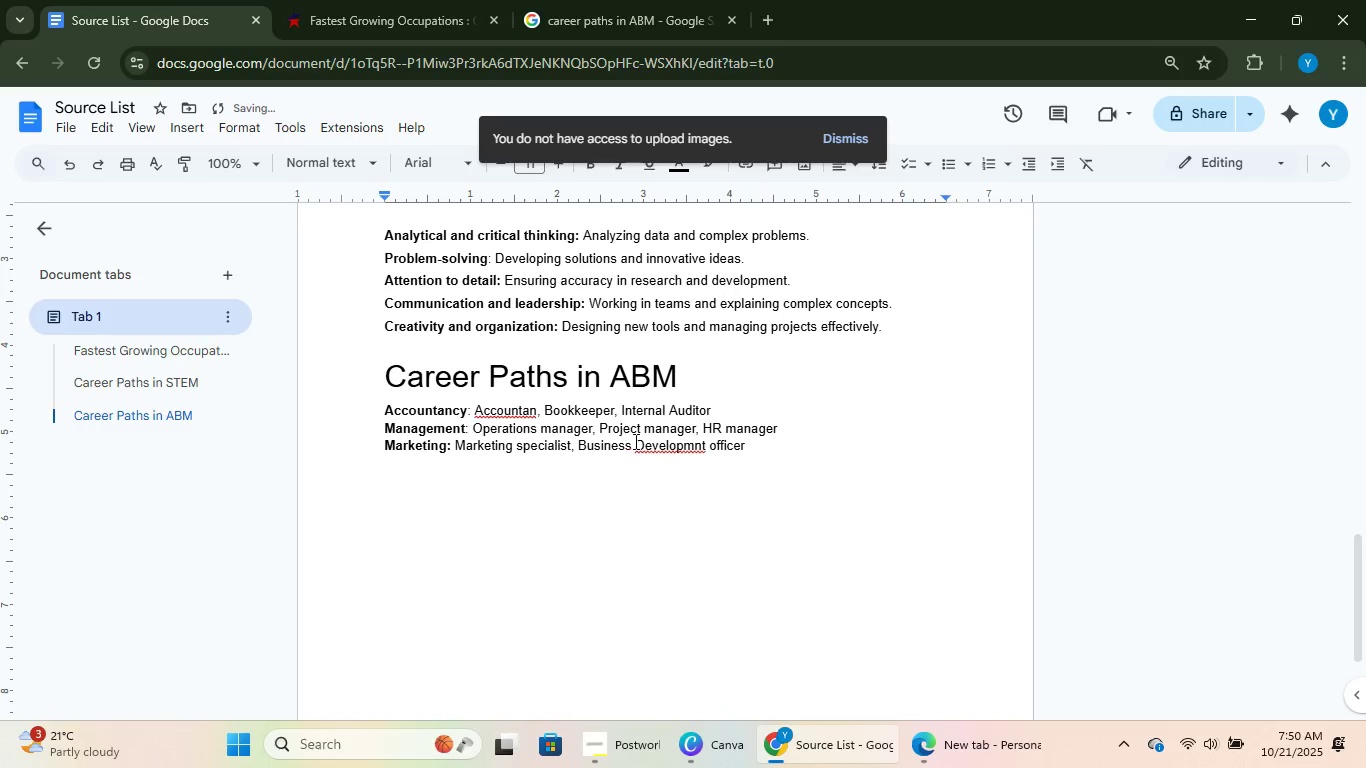 
left_click([693, 451])
 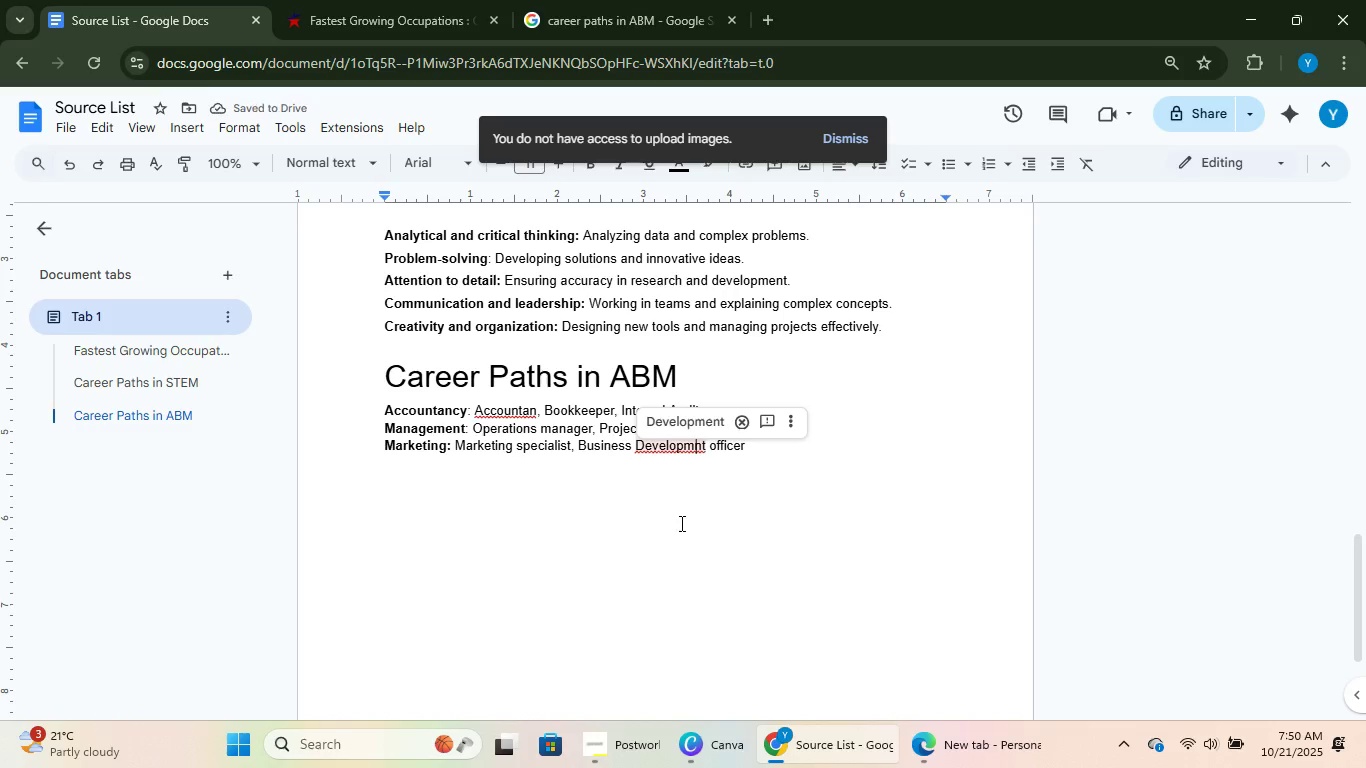 
key(E)
 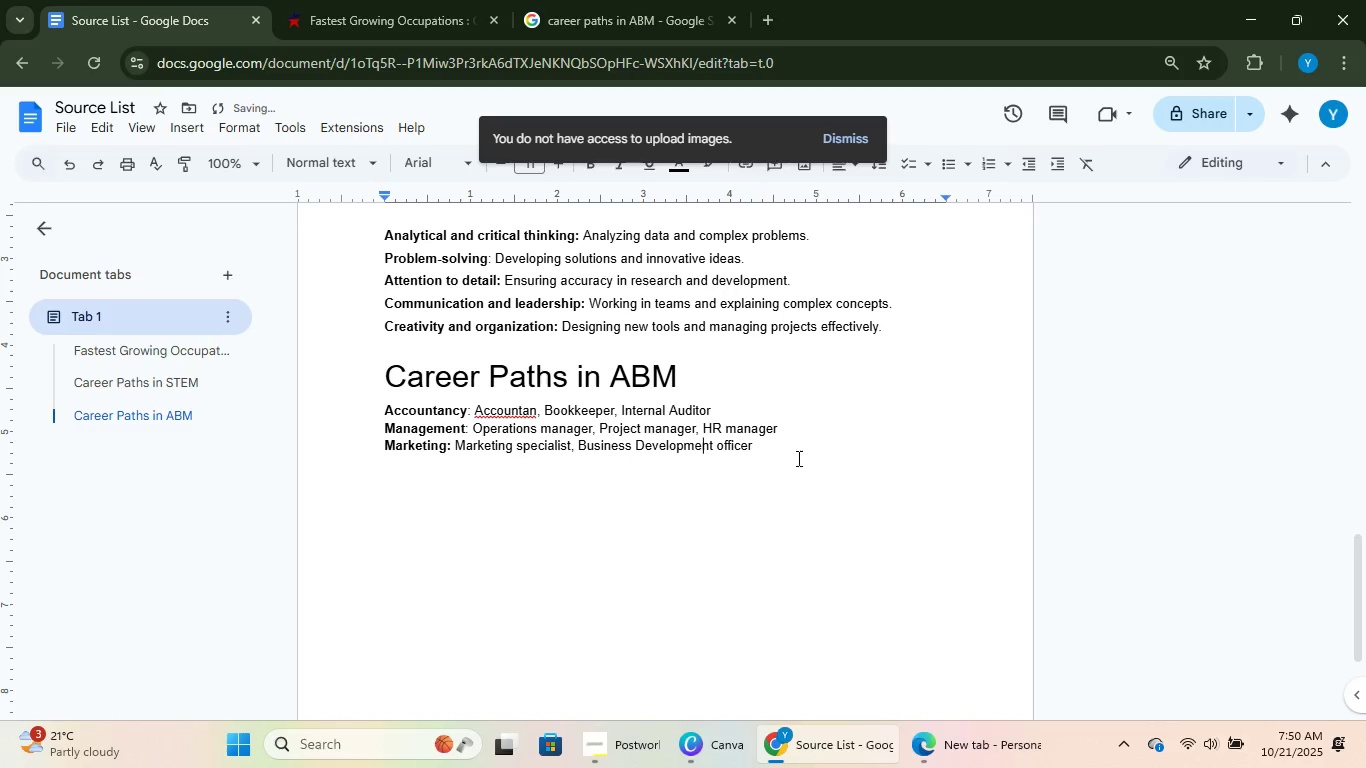 
left_click([802, 449])
 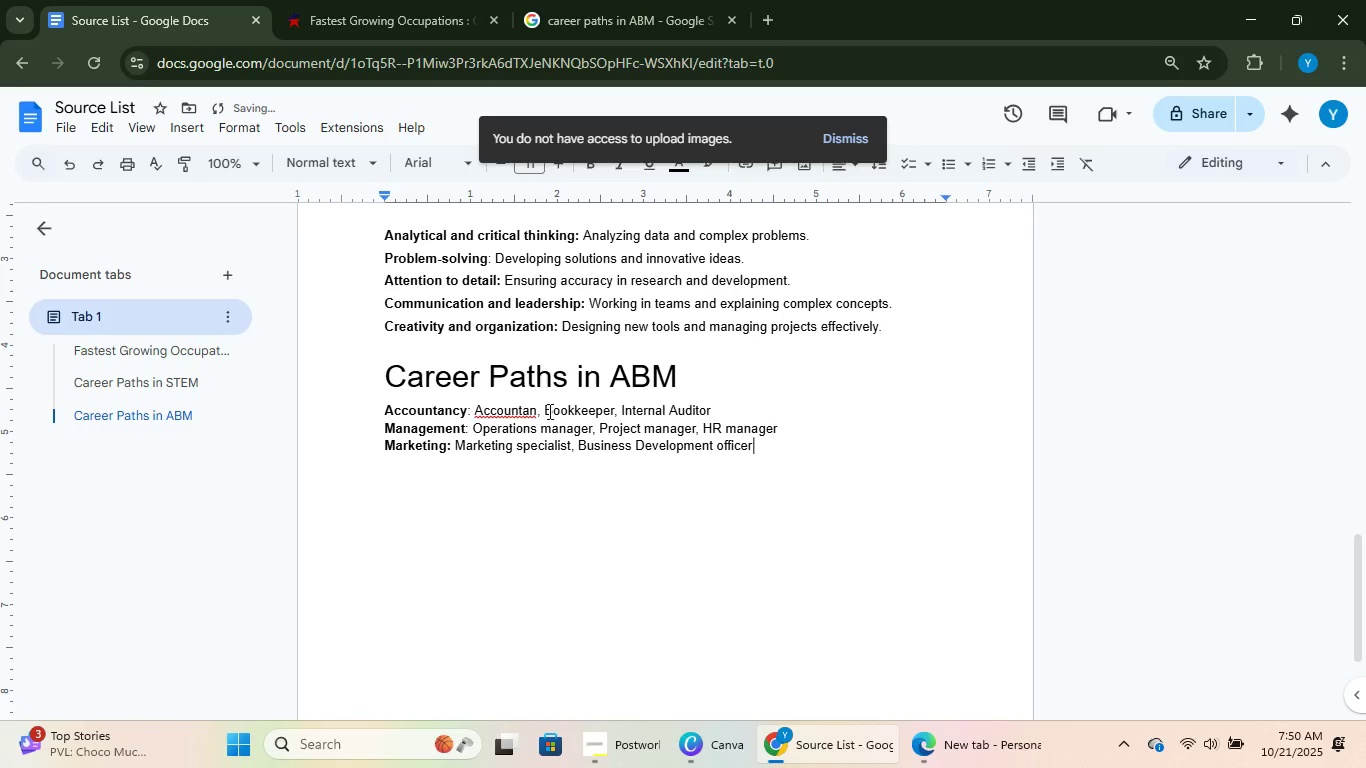 
left_click([530, 409])
 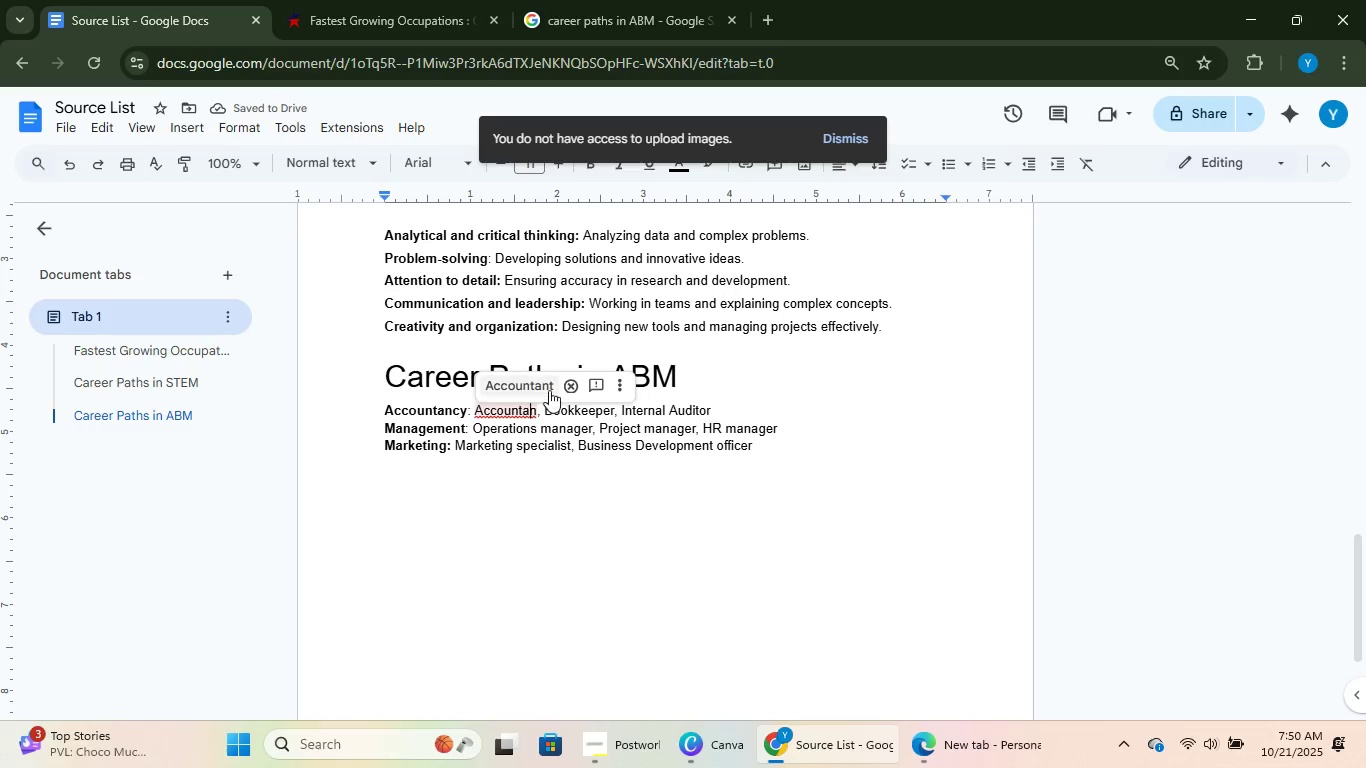 
left_click([549, 390])
 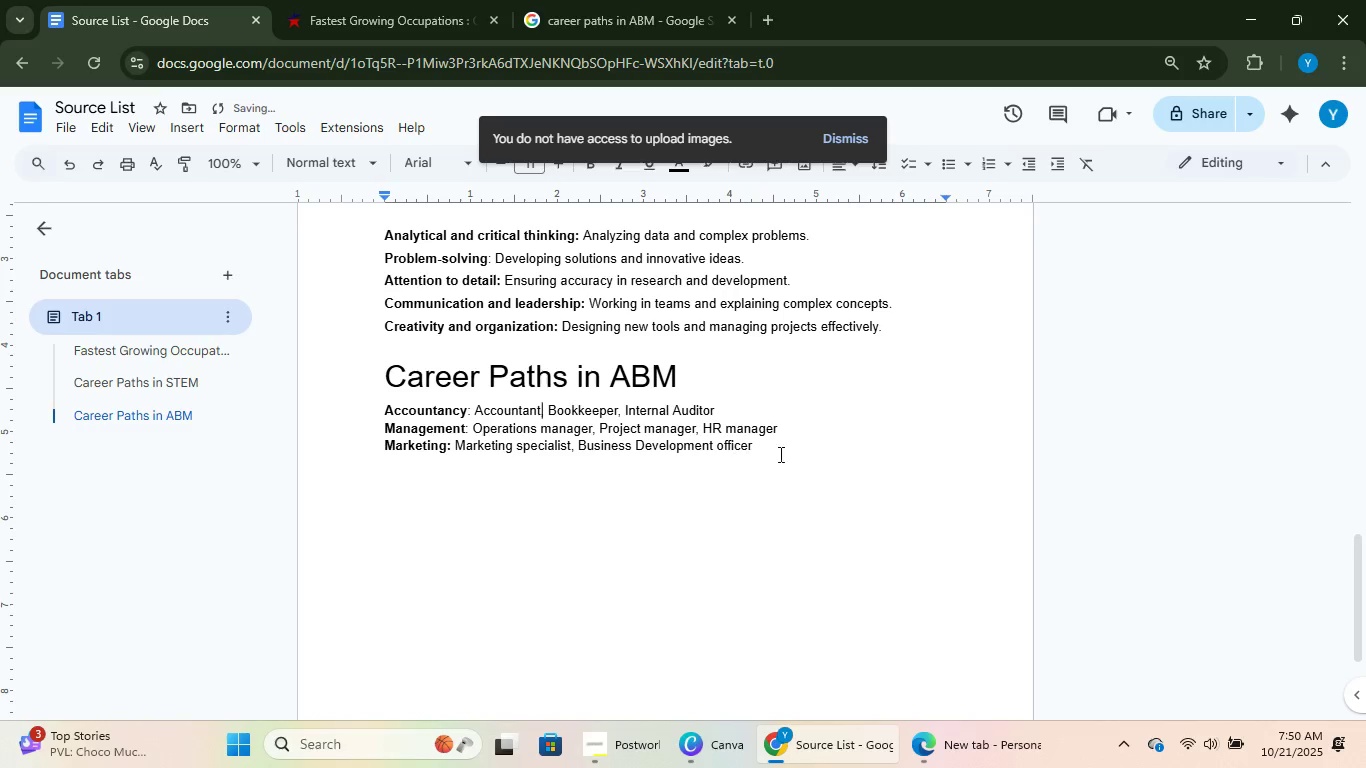 
left_click([779, 452])
 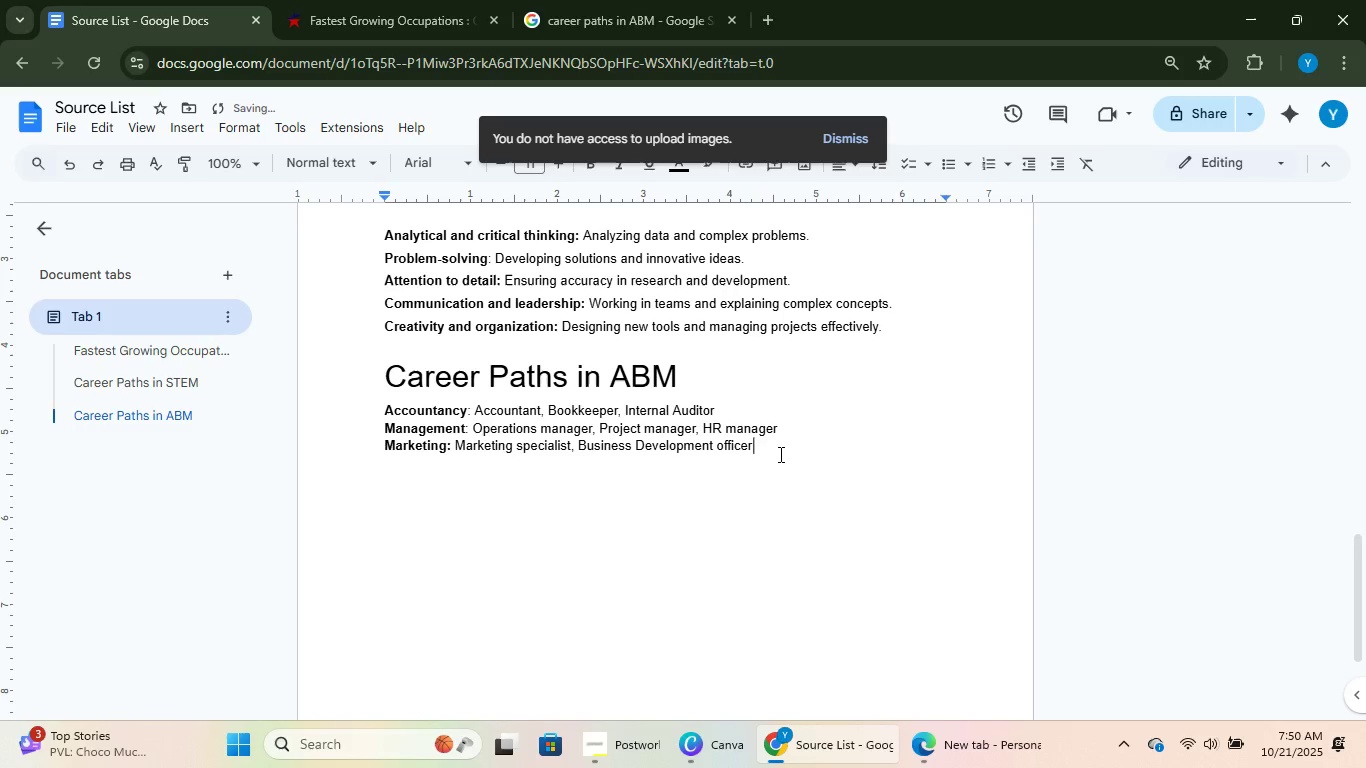 
key(NumpadEnter)
 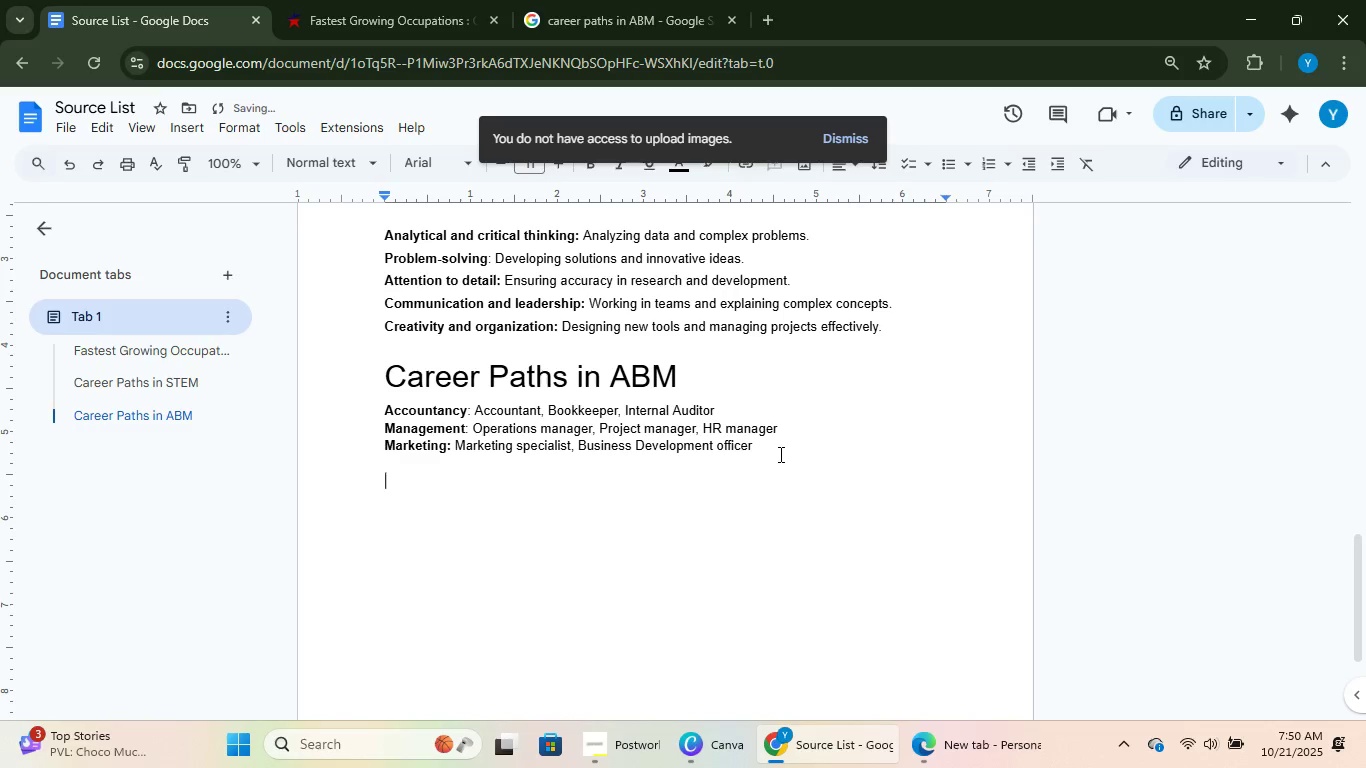 
key(NumpadEnter)
 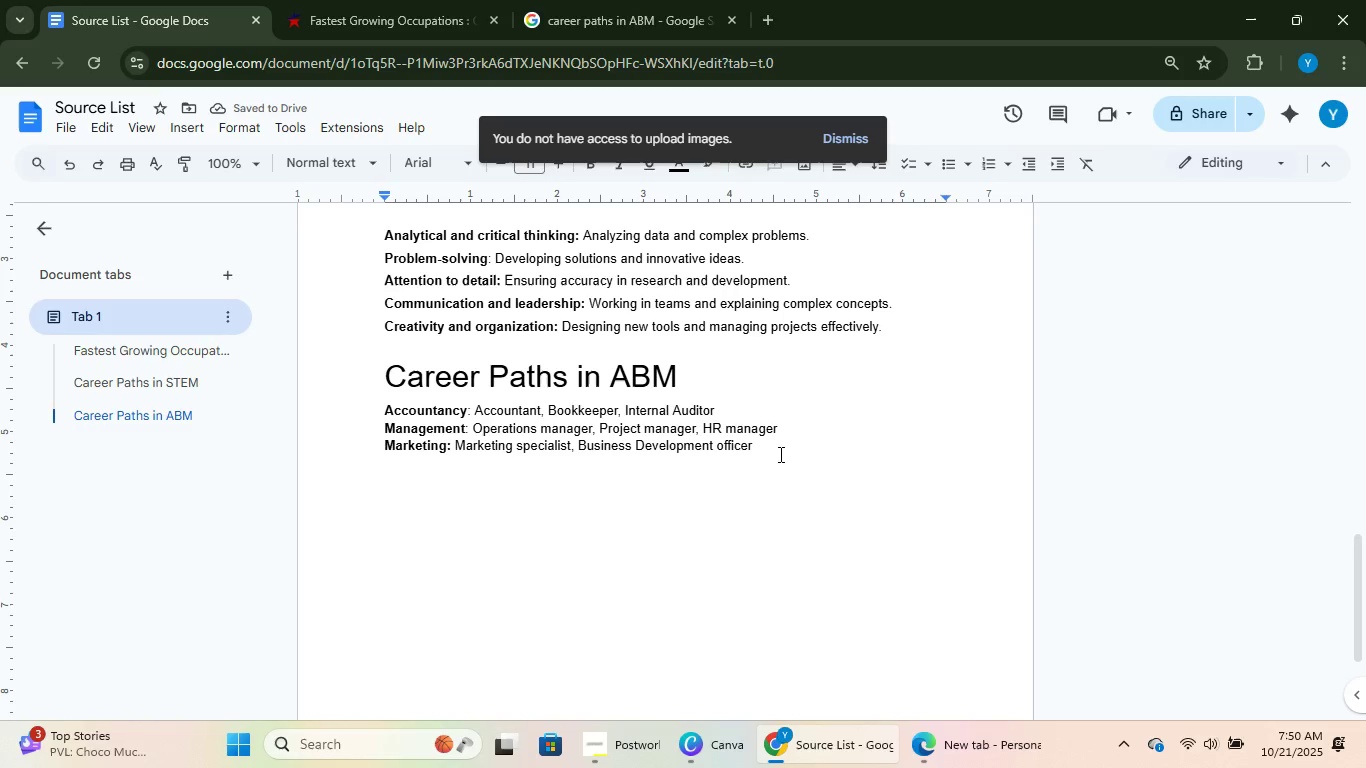 
left_click([615, 0])
 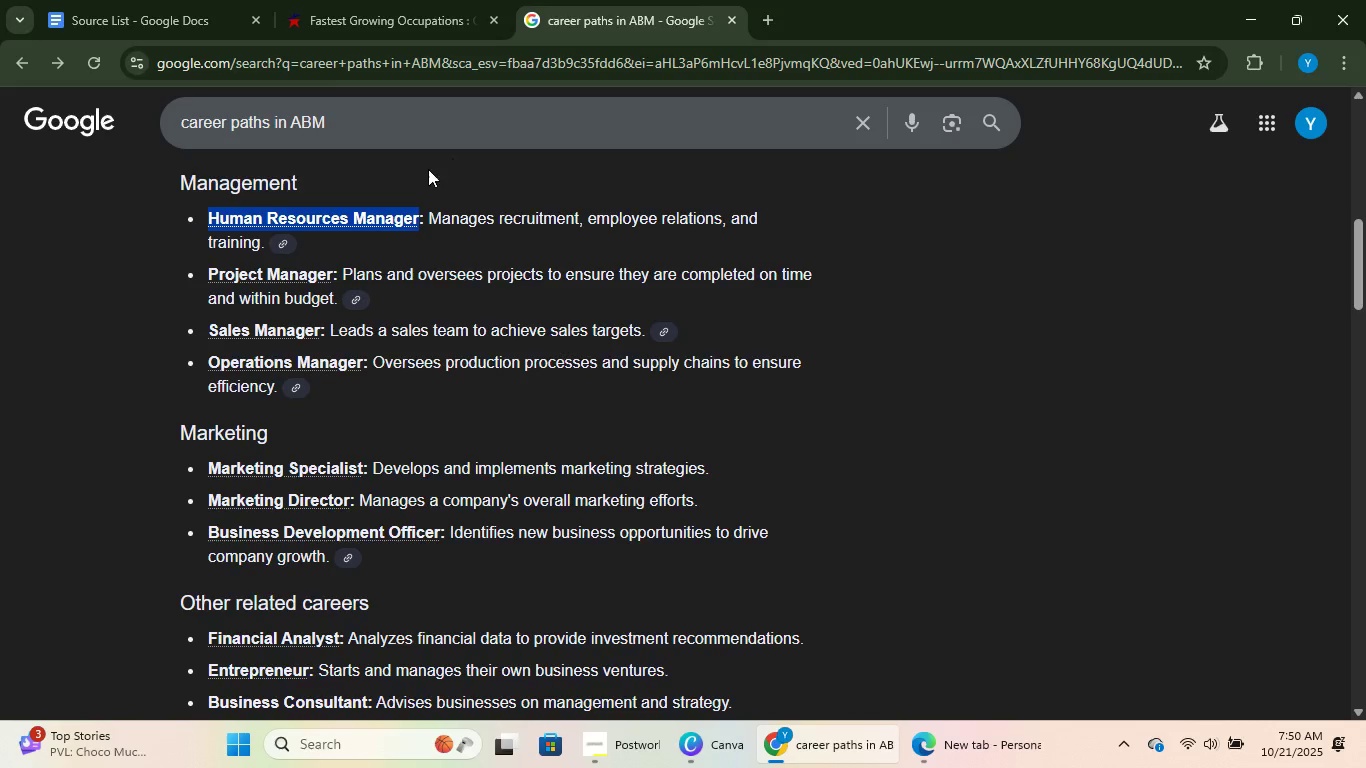 
scroll: coordinate [428, 174], scroll_direction: up, amount: 2.0
 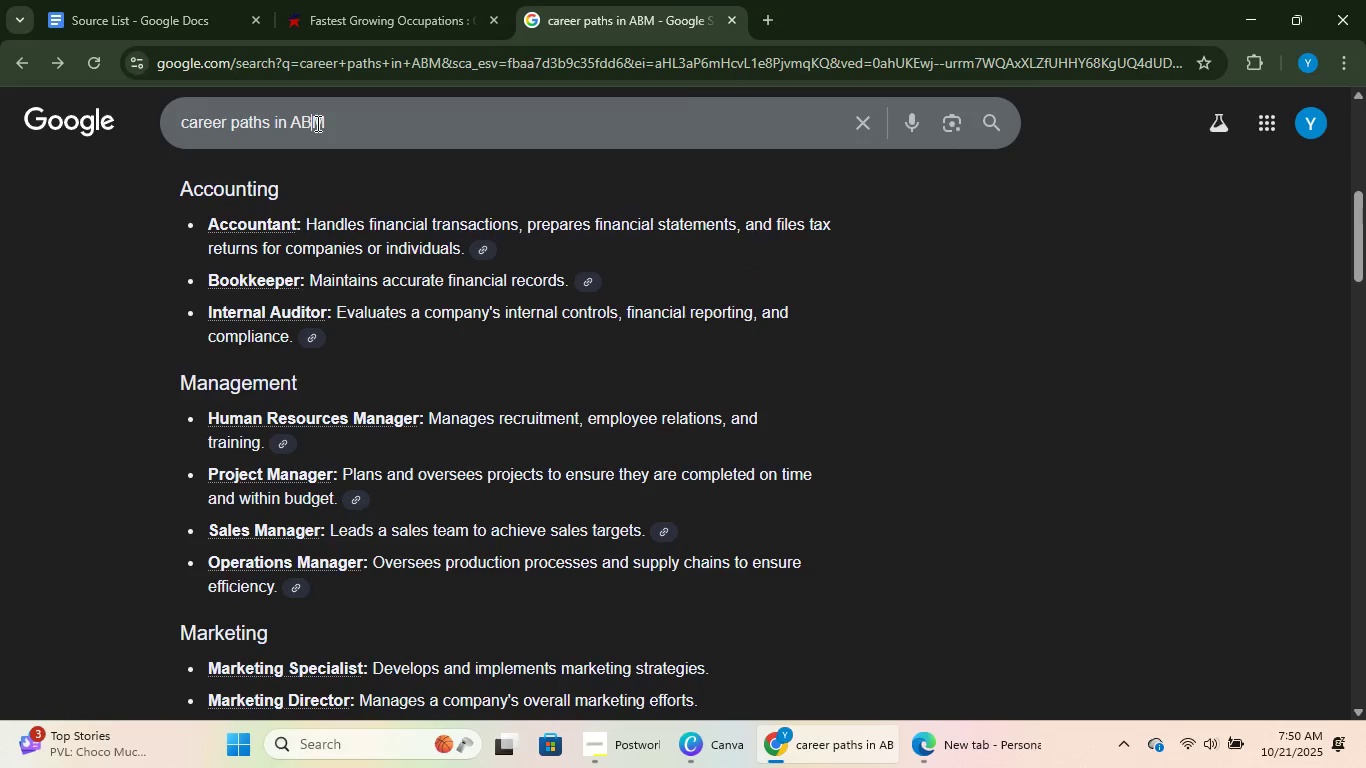 
double_click([316, 123])
 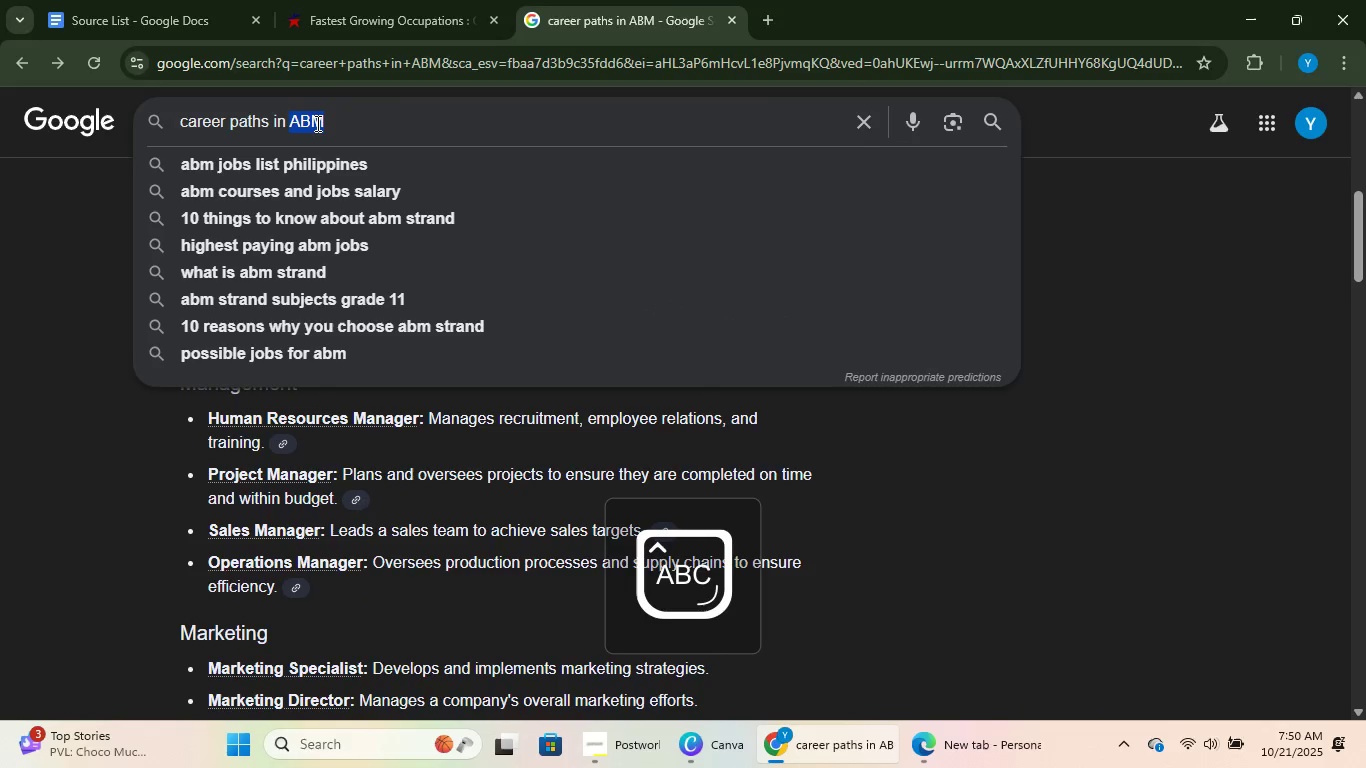 
type(Arts)
 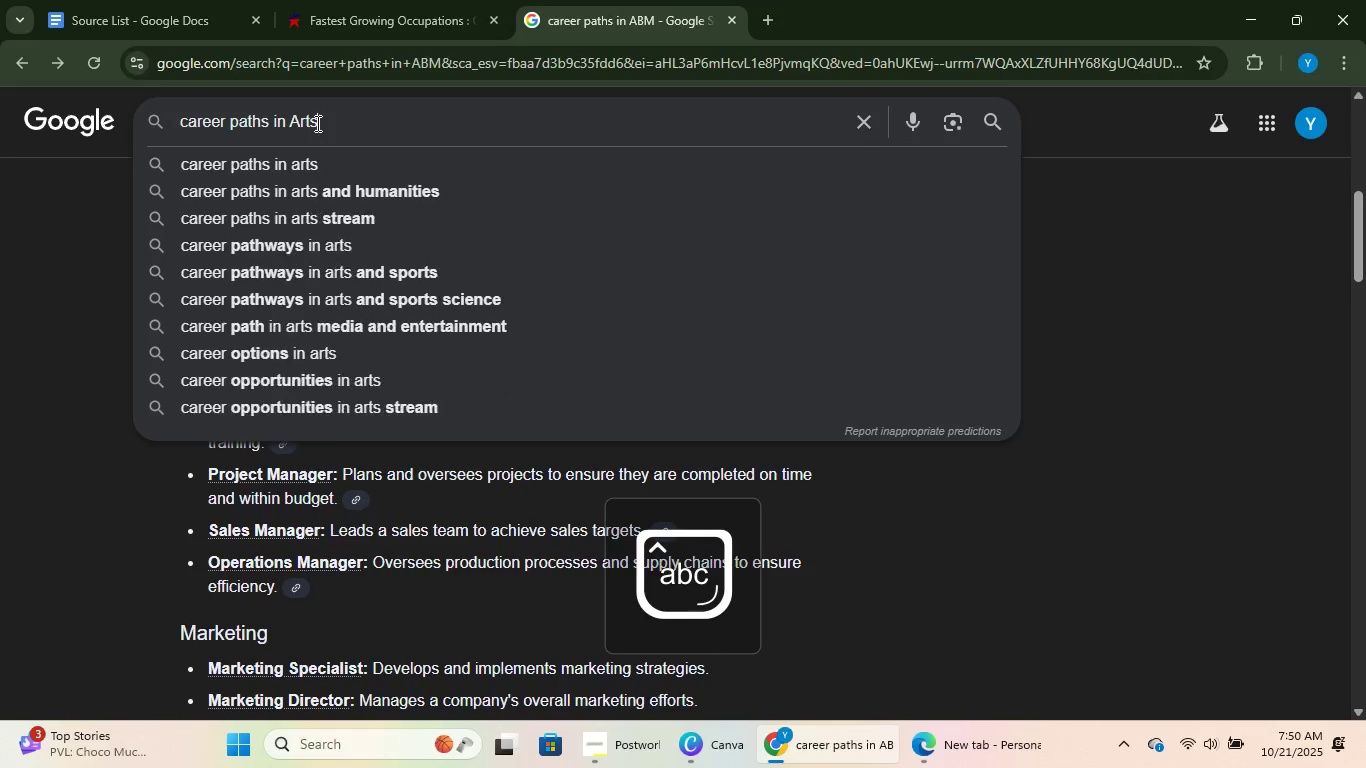 
key(Enter)
 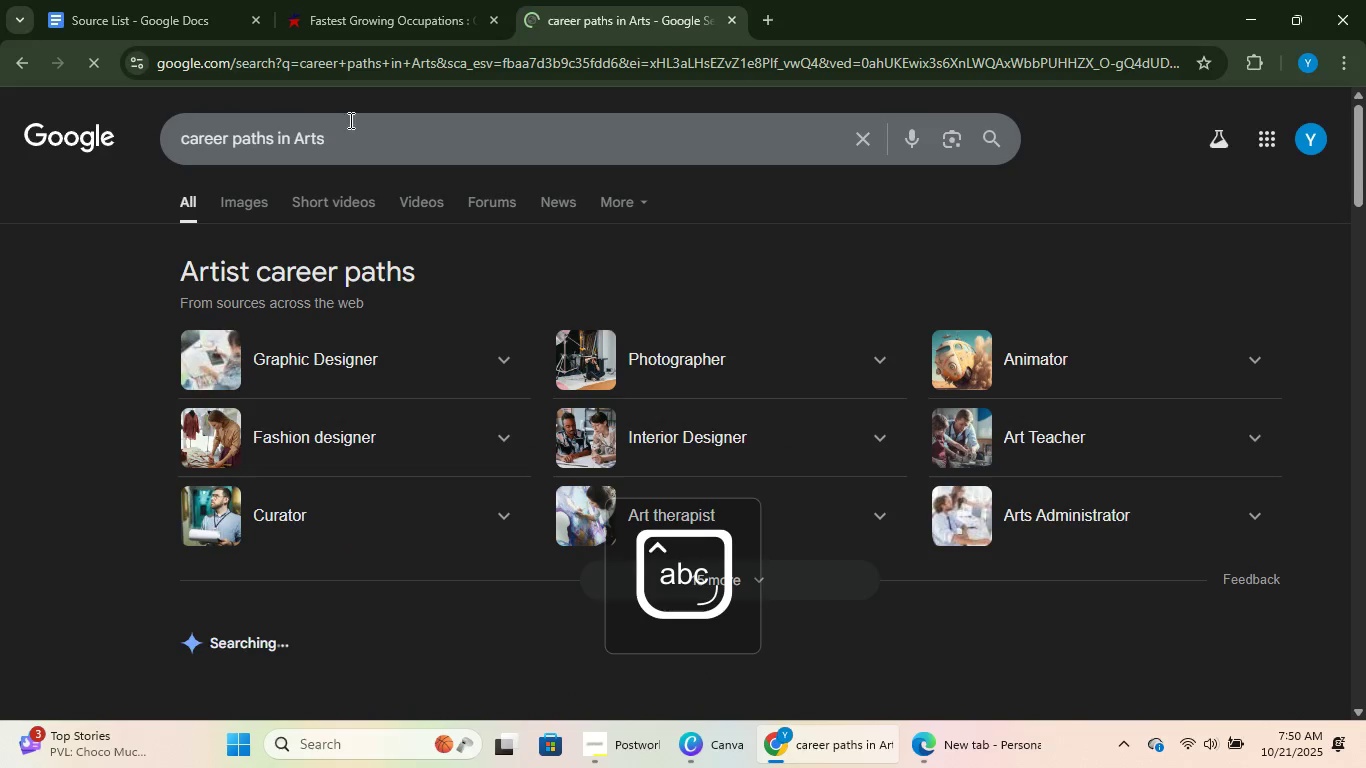 
left_click([364, 129])
 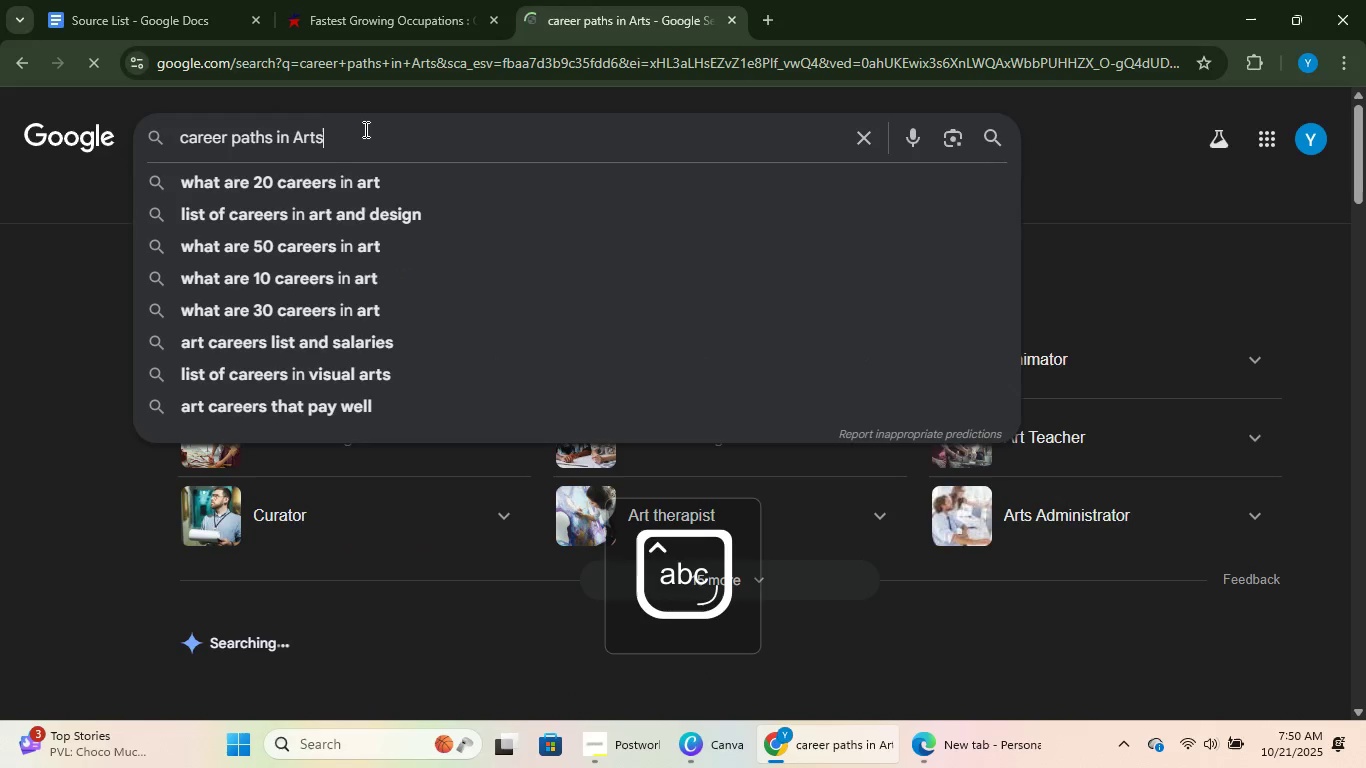 
type( abd)
key(Backspace)
key(Backspace)
type(nd Humanities)
 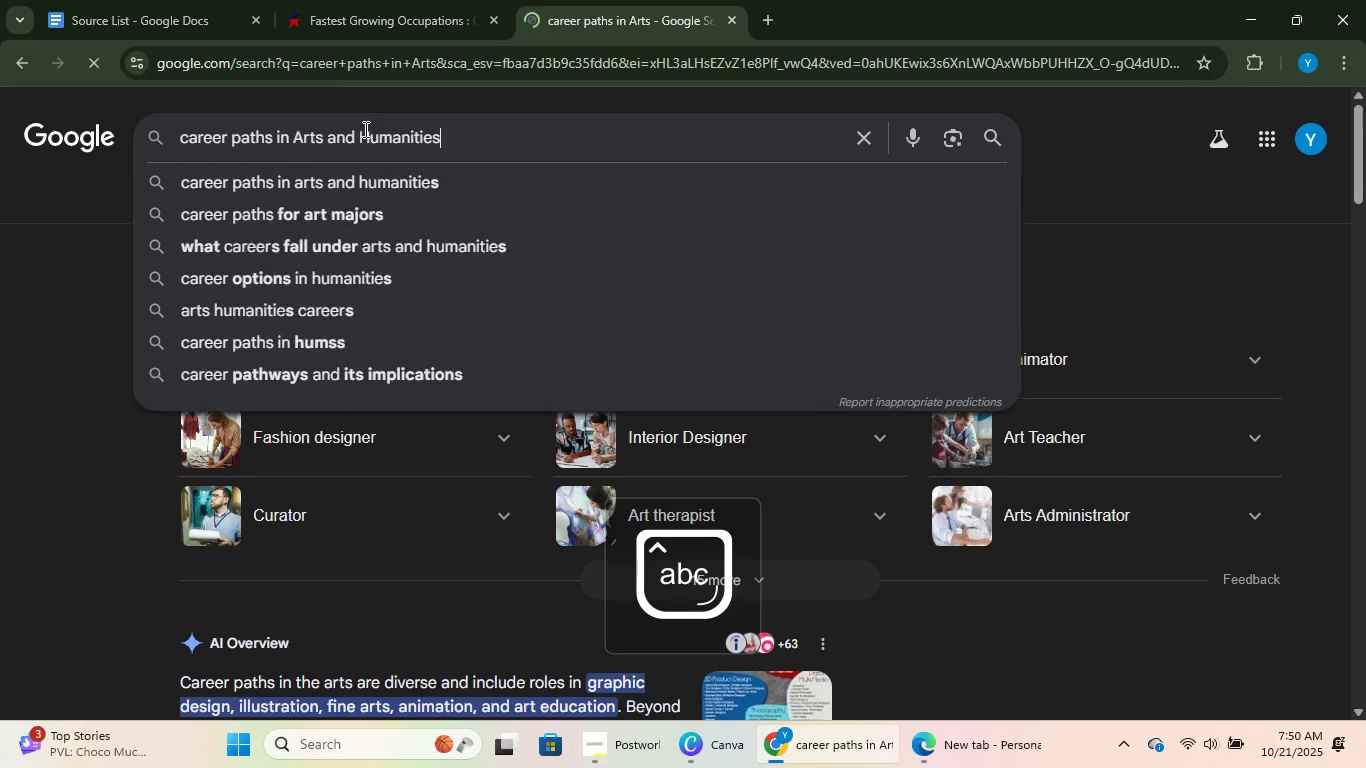 
key(Enter)
 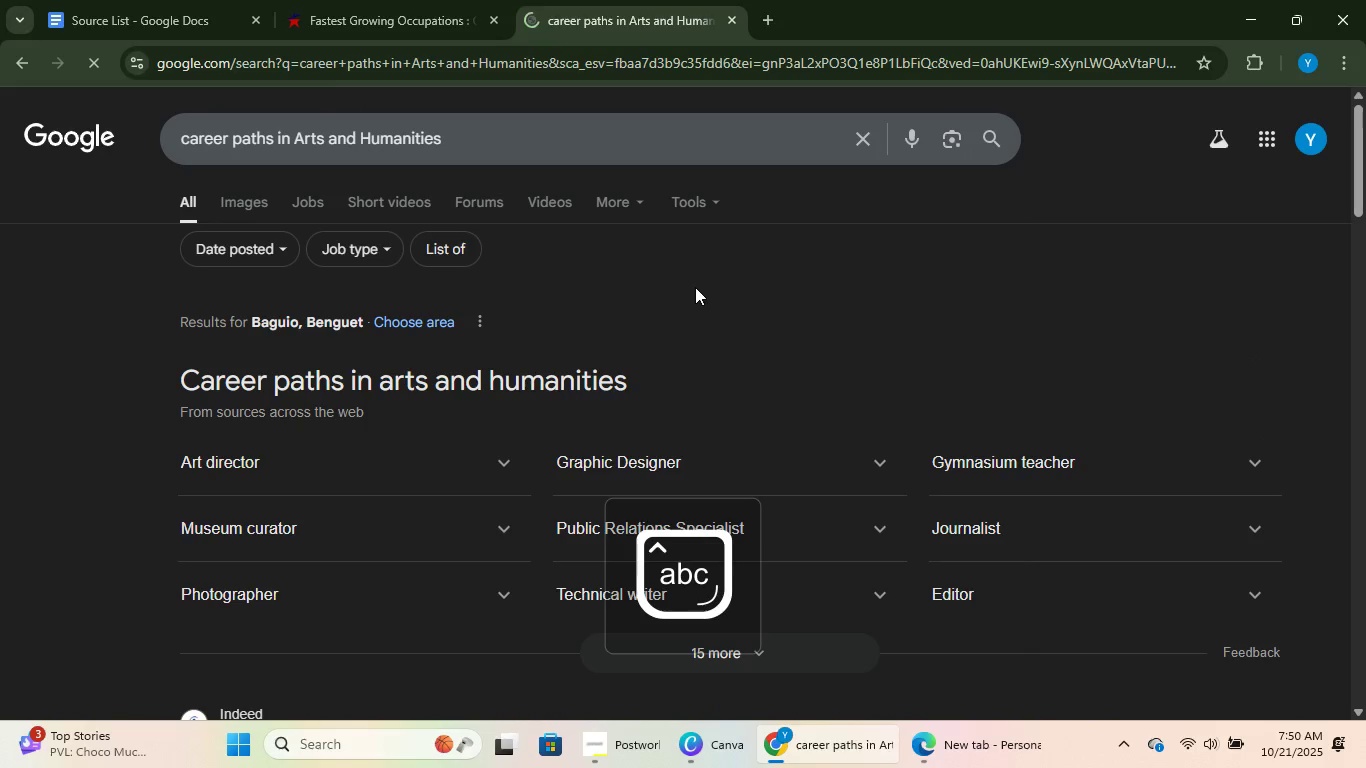 
scroll: coordinate [612, 440], scroll_direction: down, amount: 10.0
 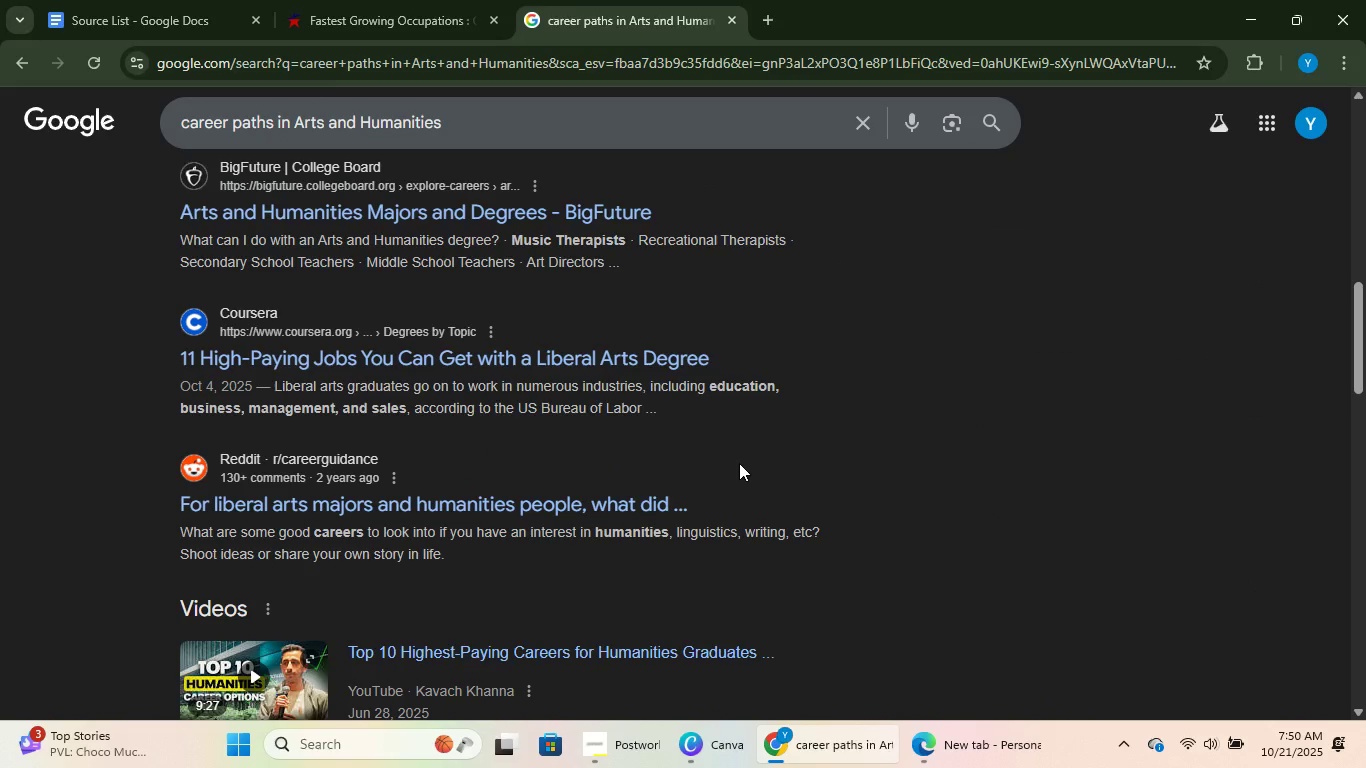 
scroll: coordinate [739, 450], scroll_direction: up, amount: 12.0
 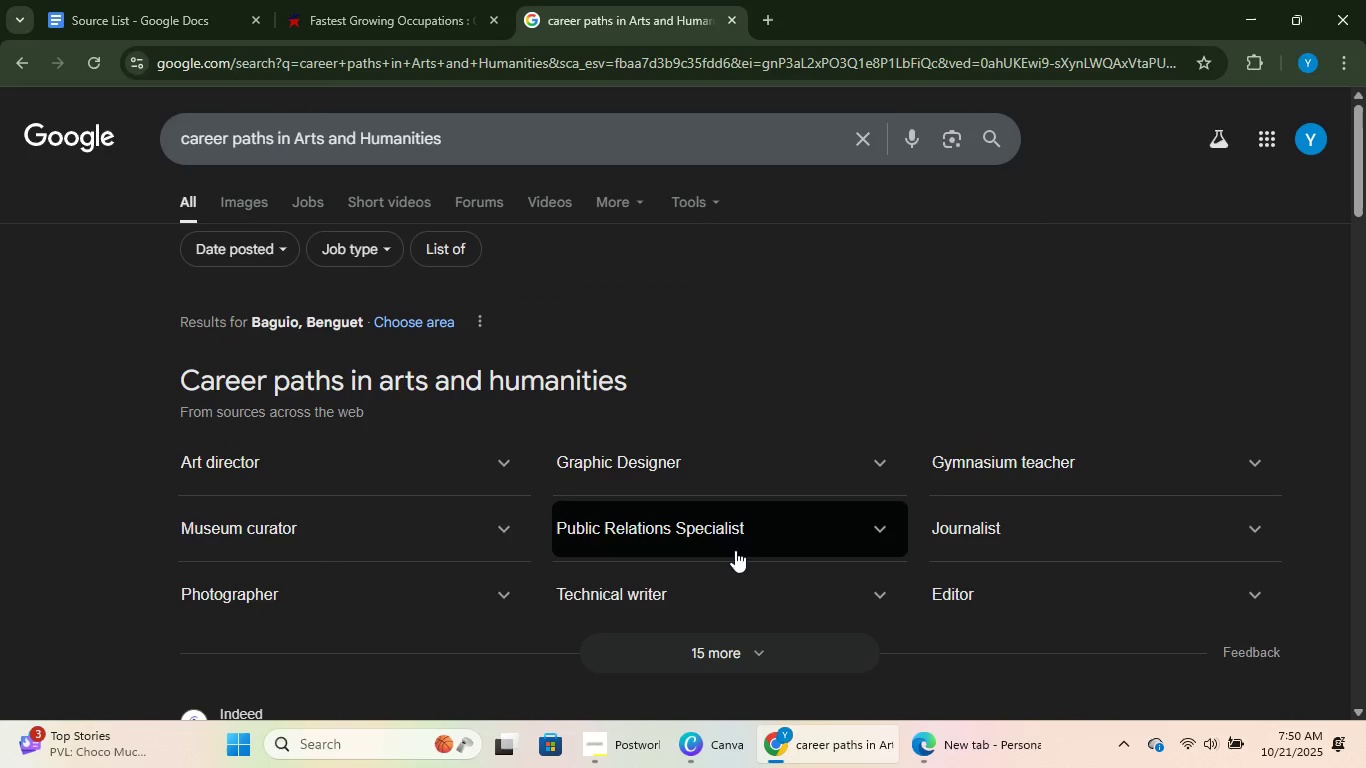 
scroll: coordinate [668, 554], scroll_direction: down, amount: 8.0
 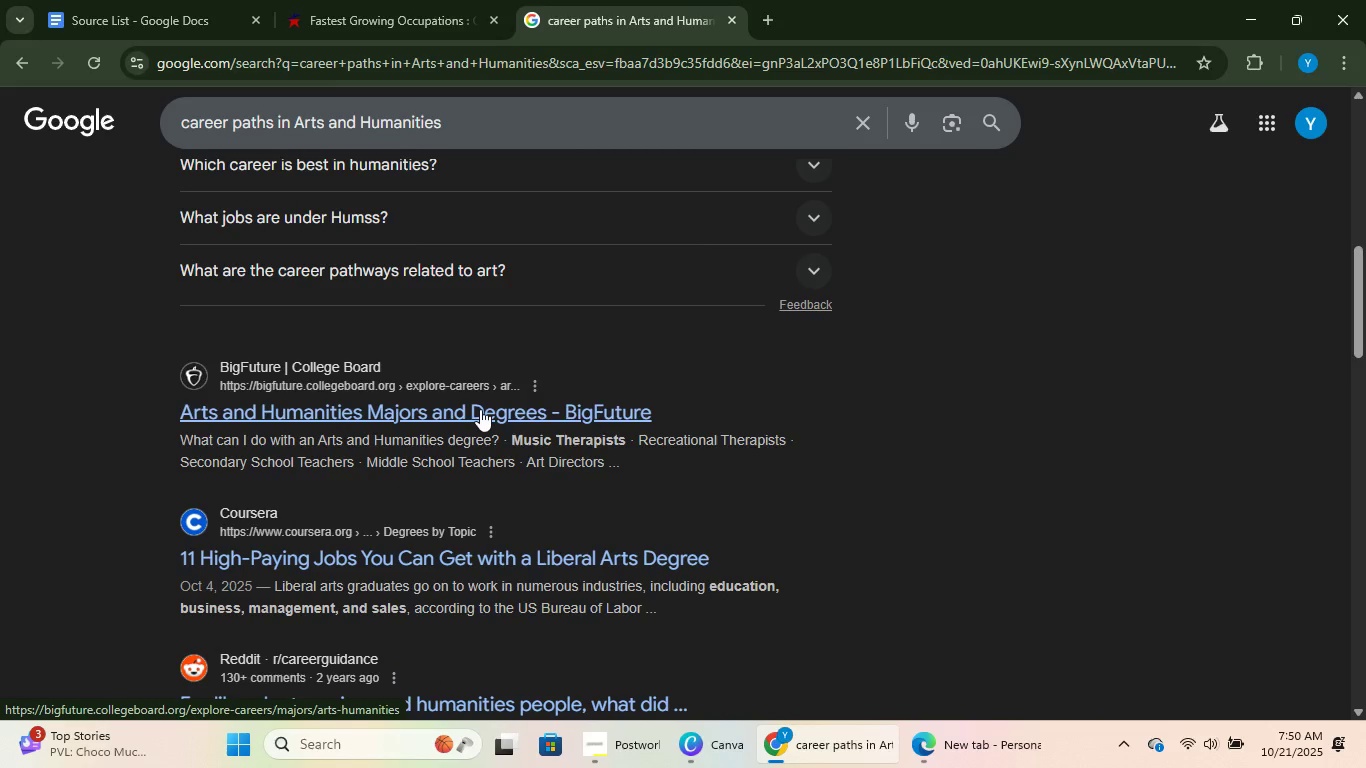 
left_click([480, 408])
 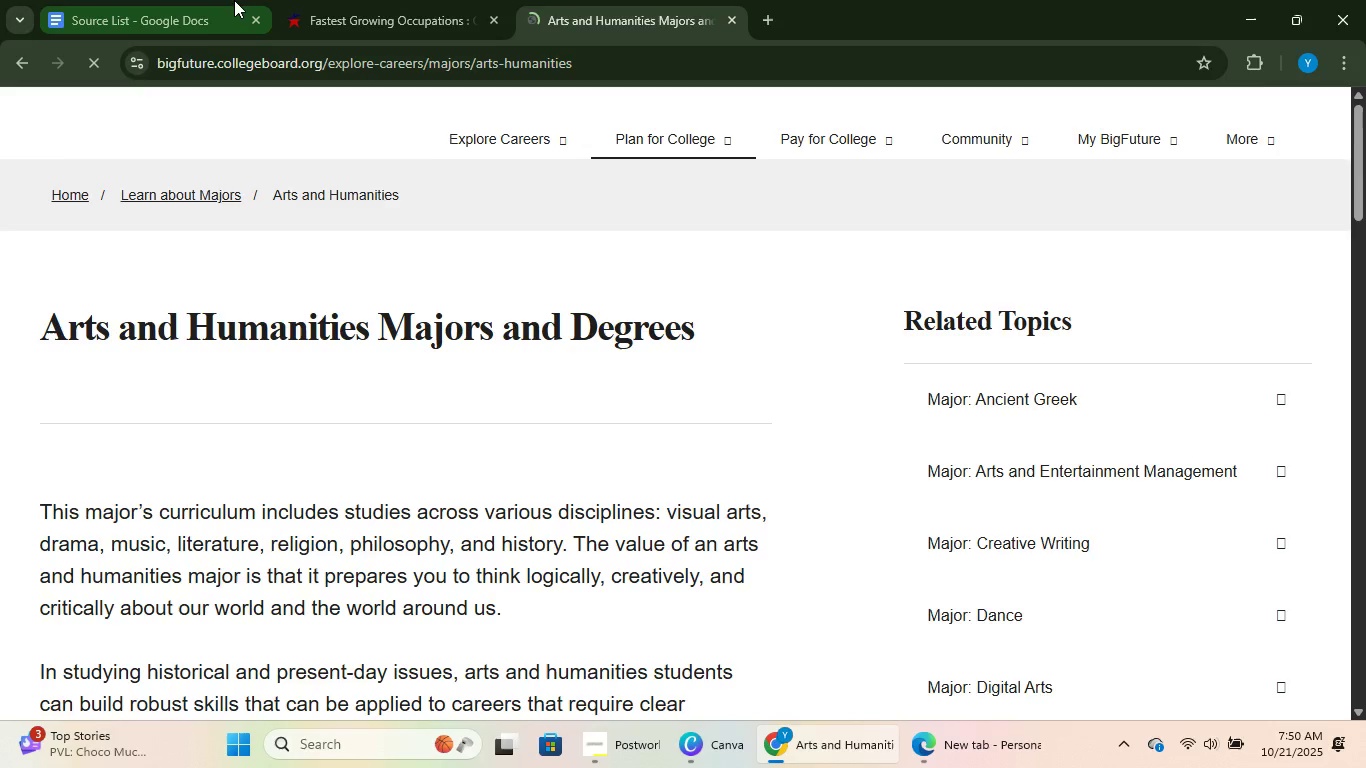 
left_click([233, 0])
 